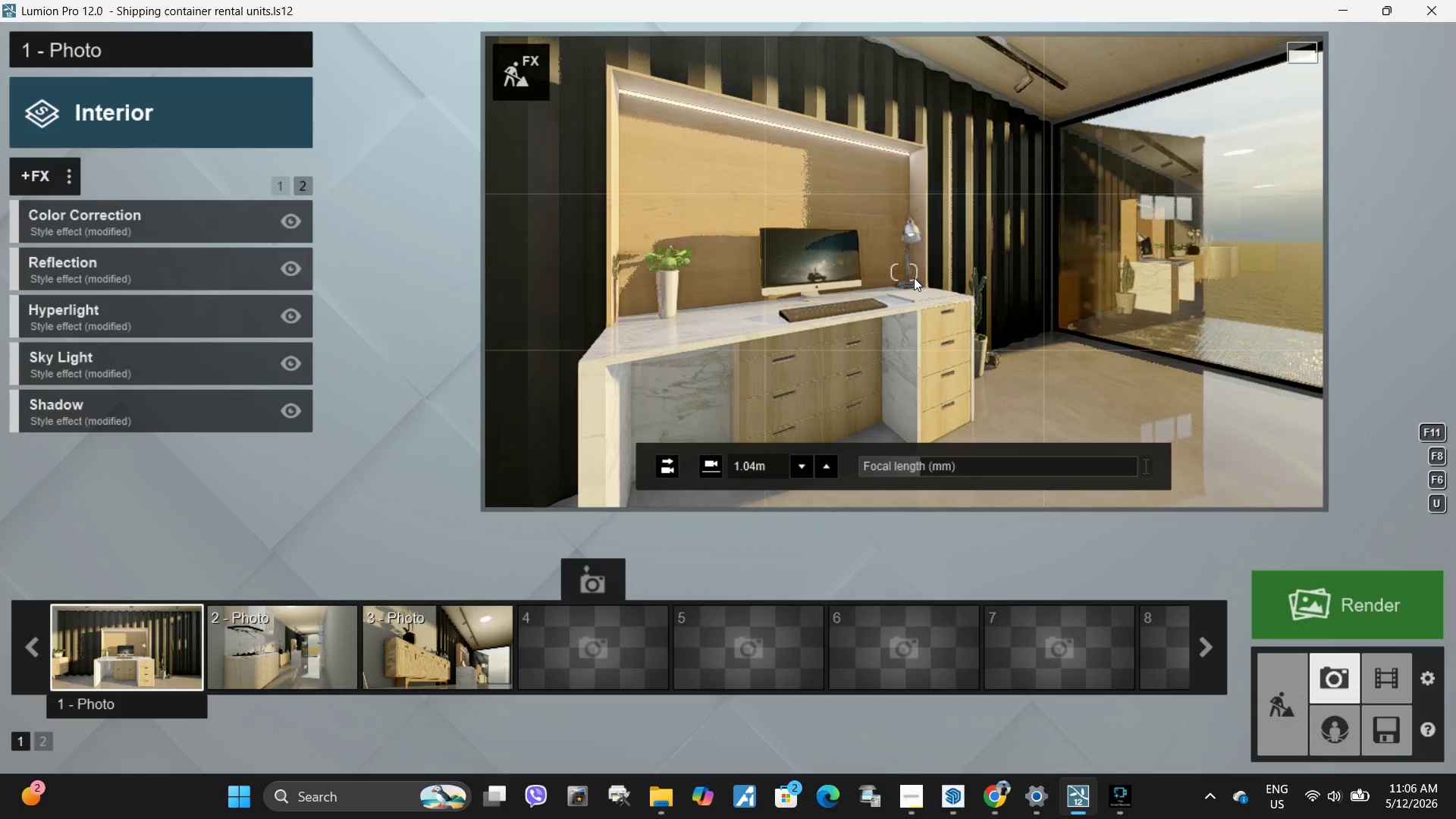 
hold_key(key=D, duration=3.17)
 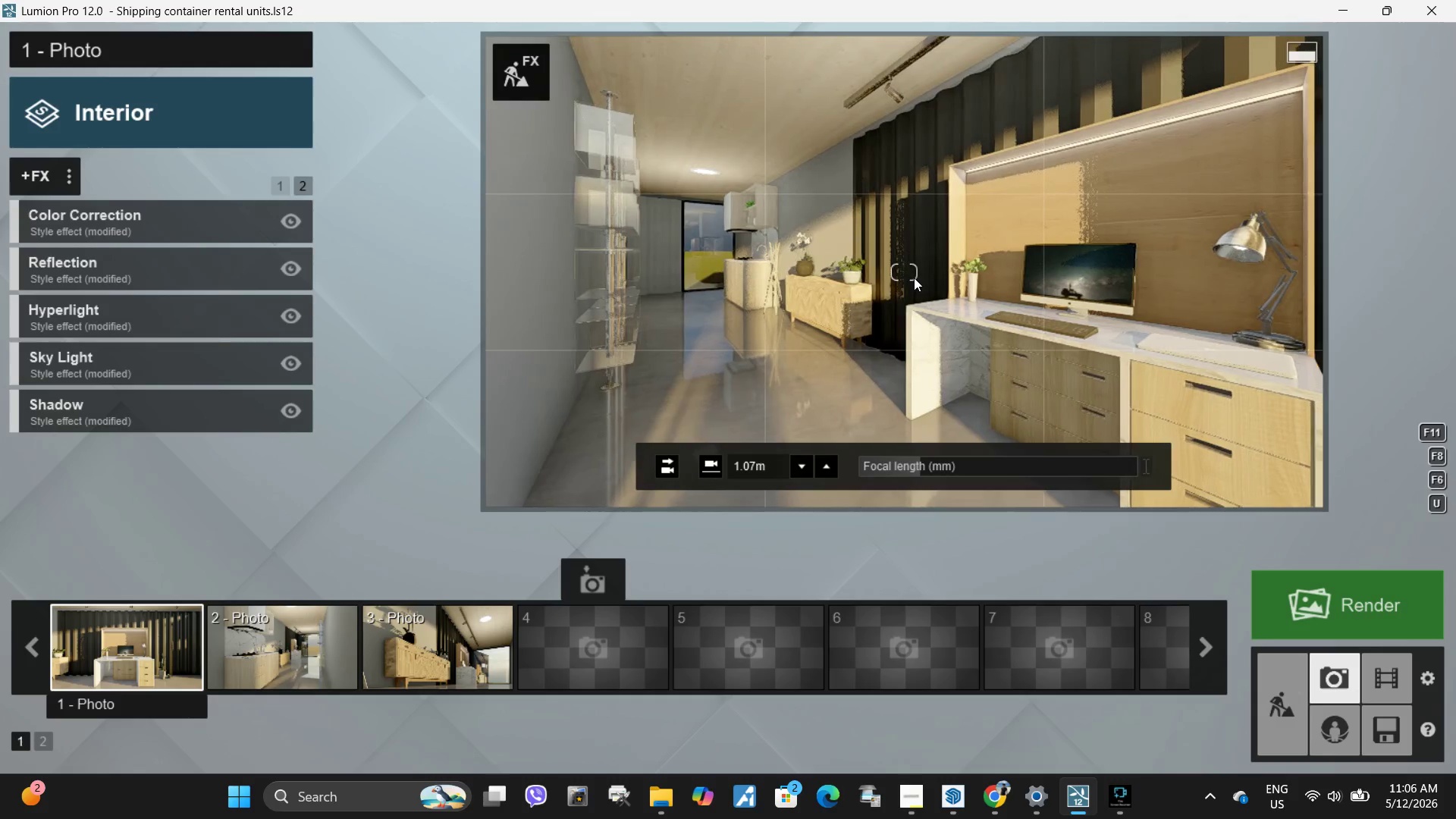 
hold_key(key=S, duration=0.5)
 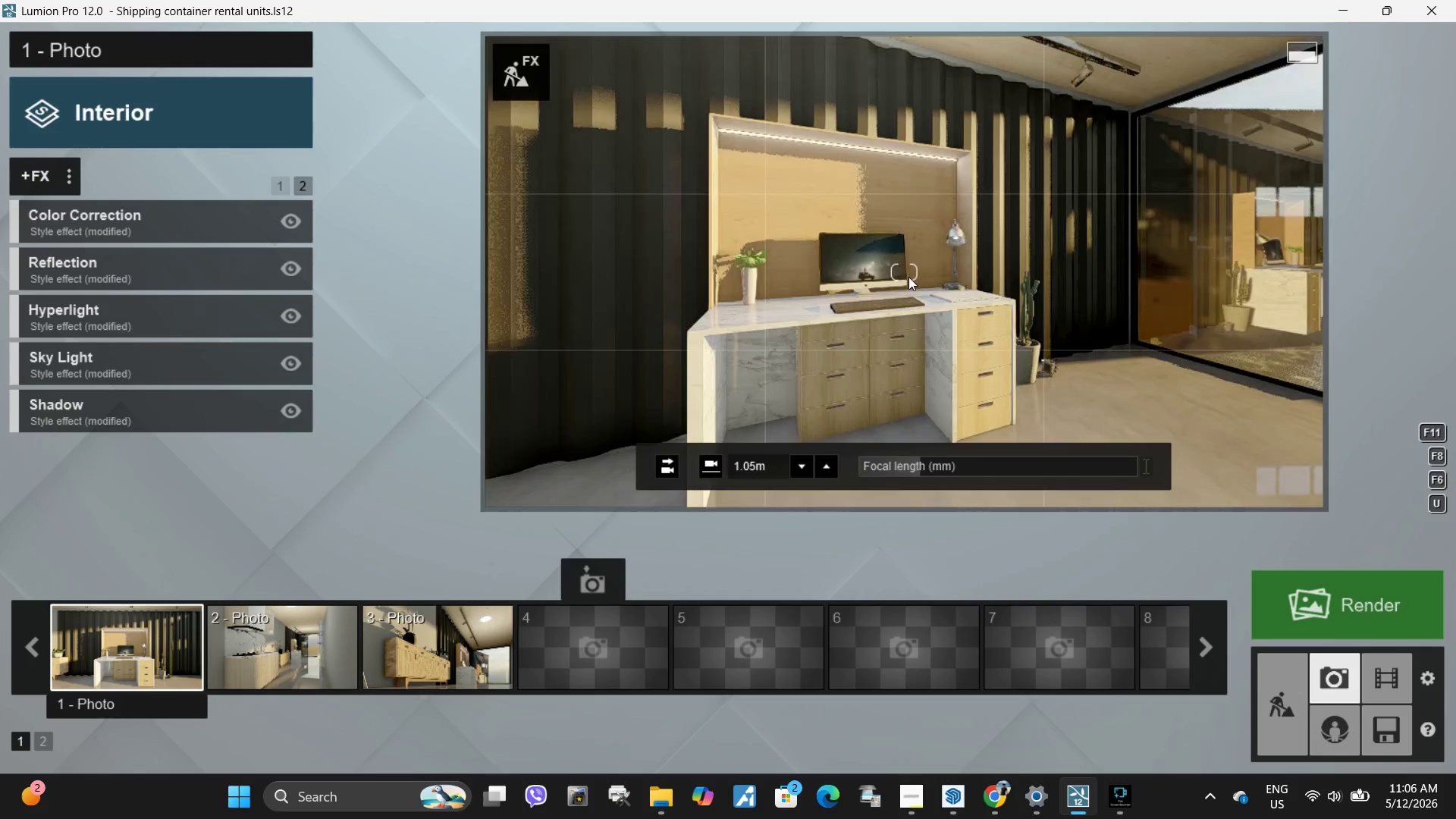 
type(wss)
 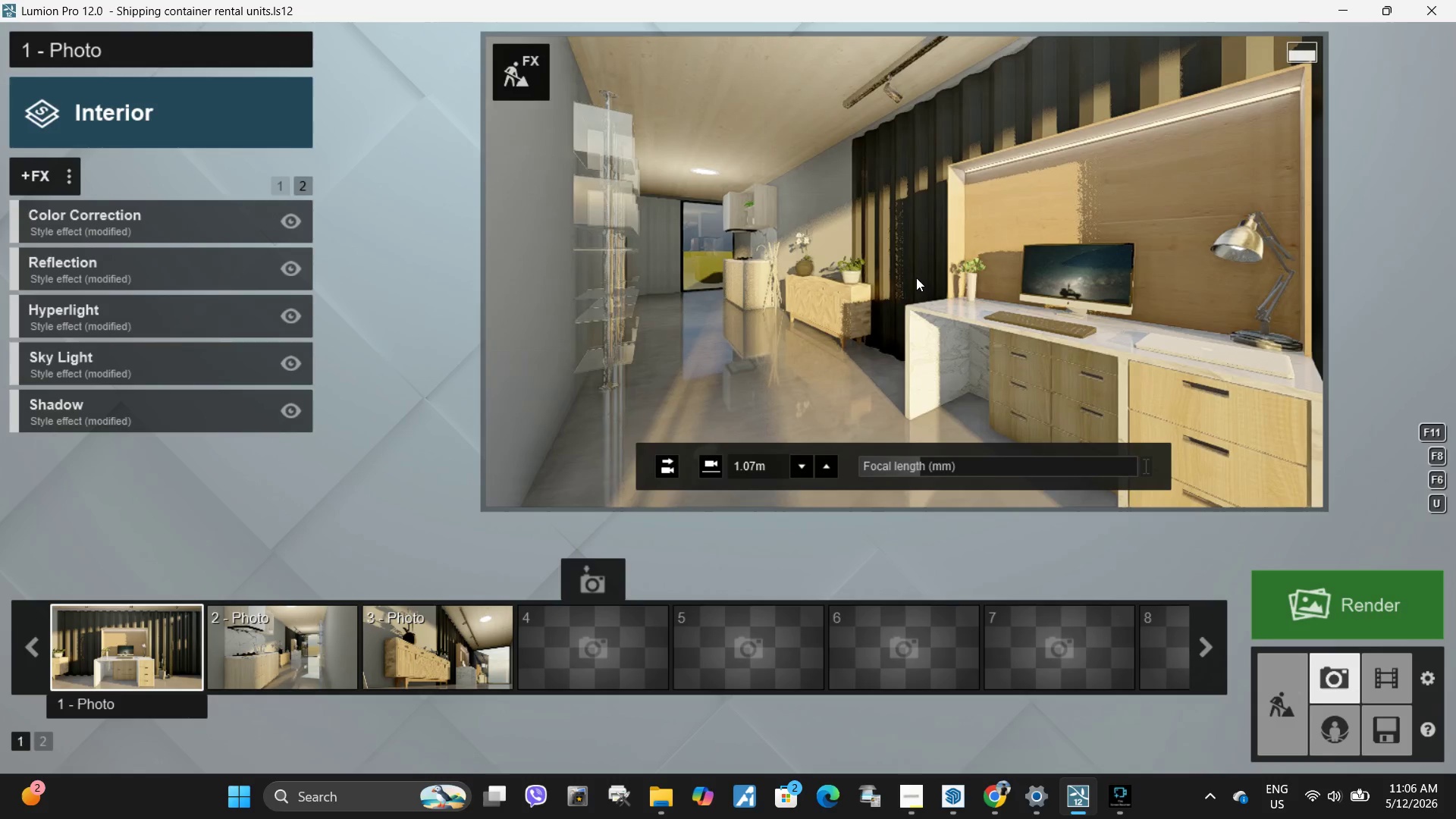 
hold_key(key=W, duration=0.41)
 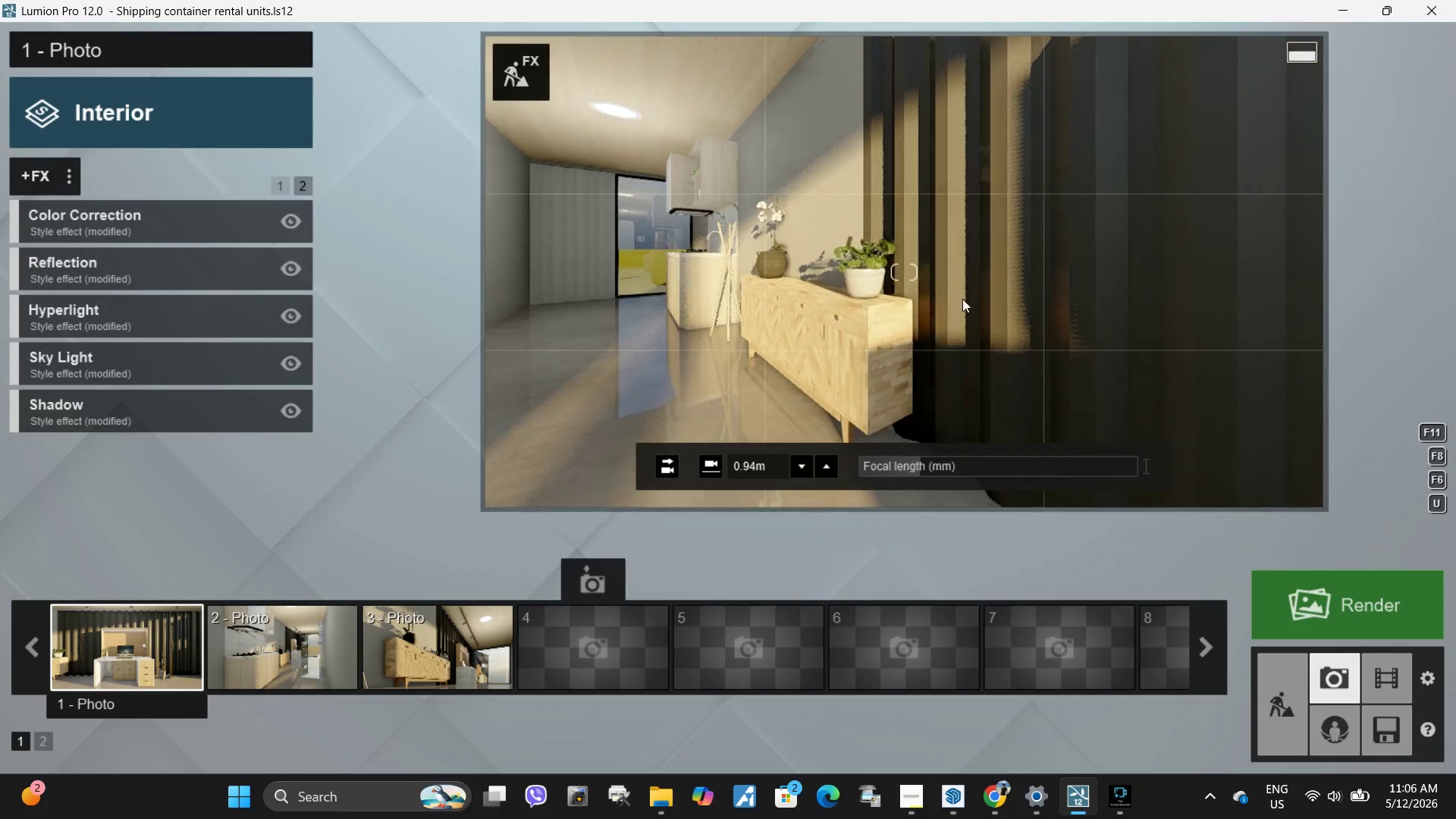 
key(A)
 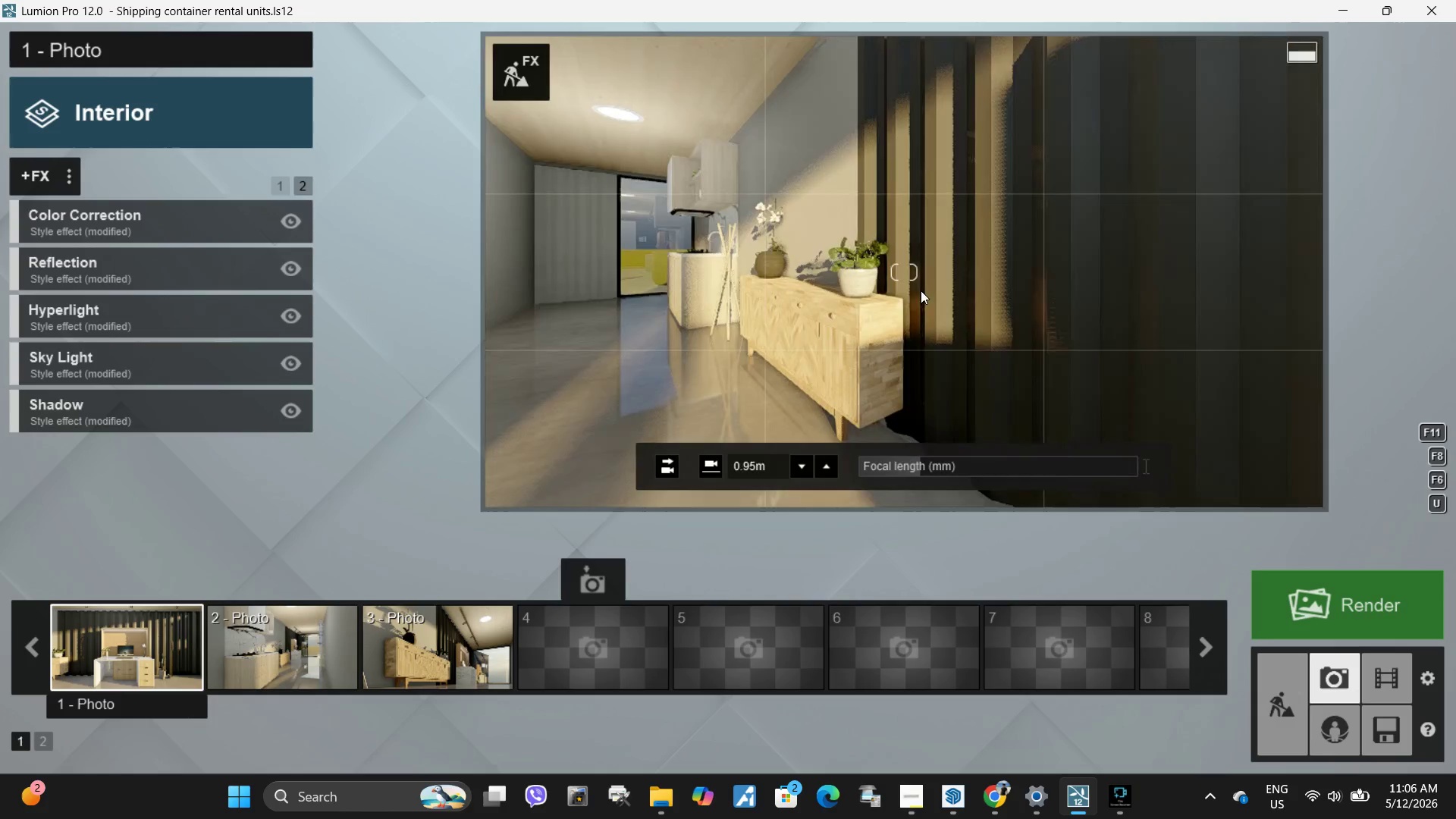 
type(ss)
 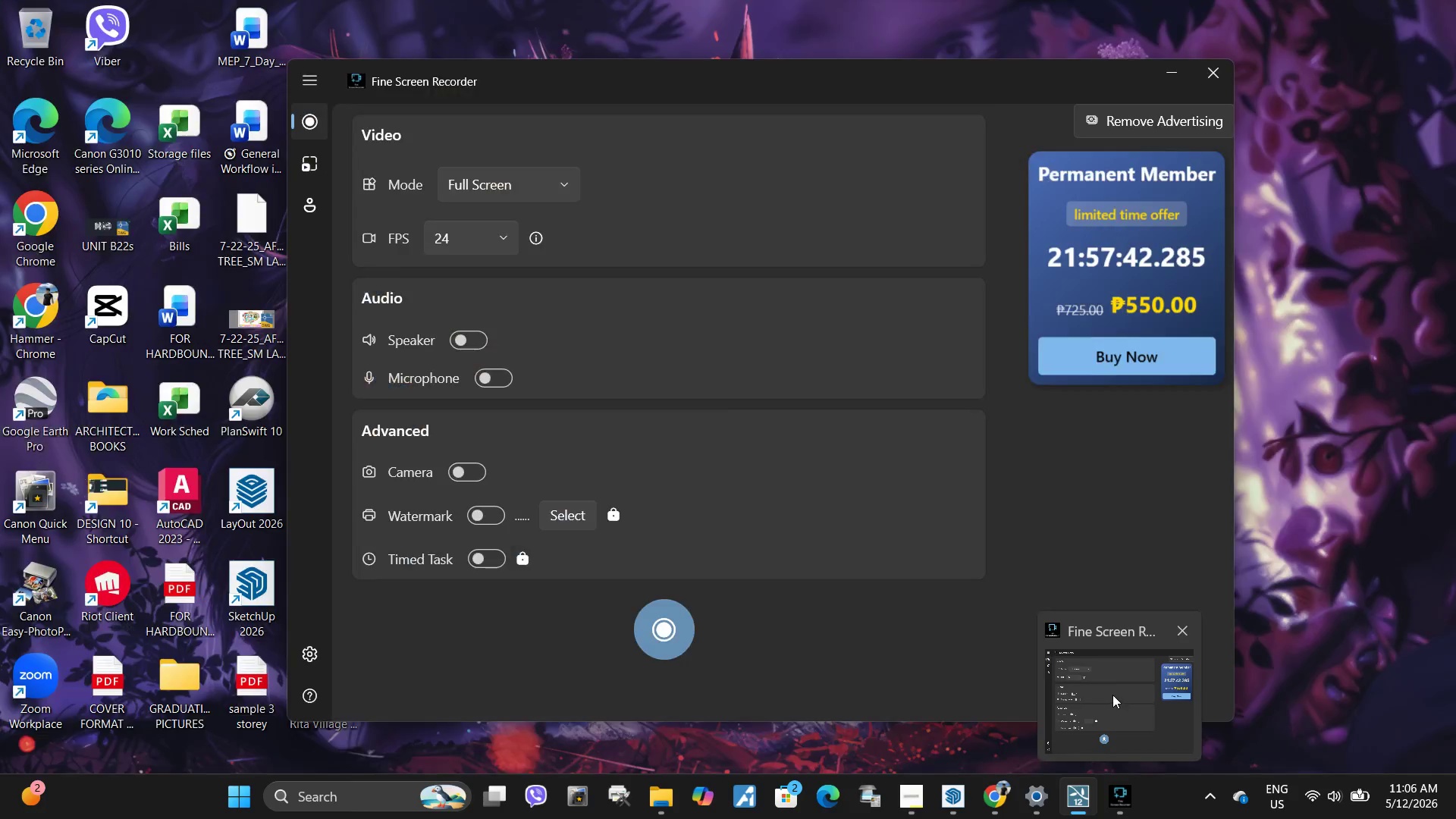 
double_click([1112, 695])
 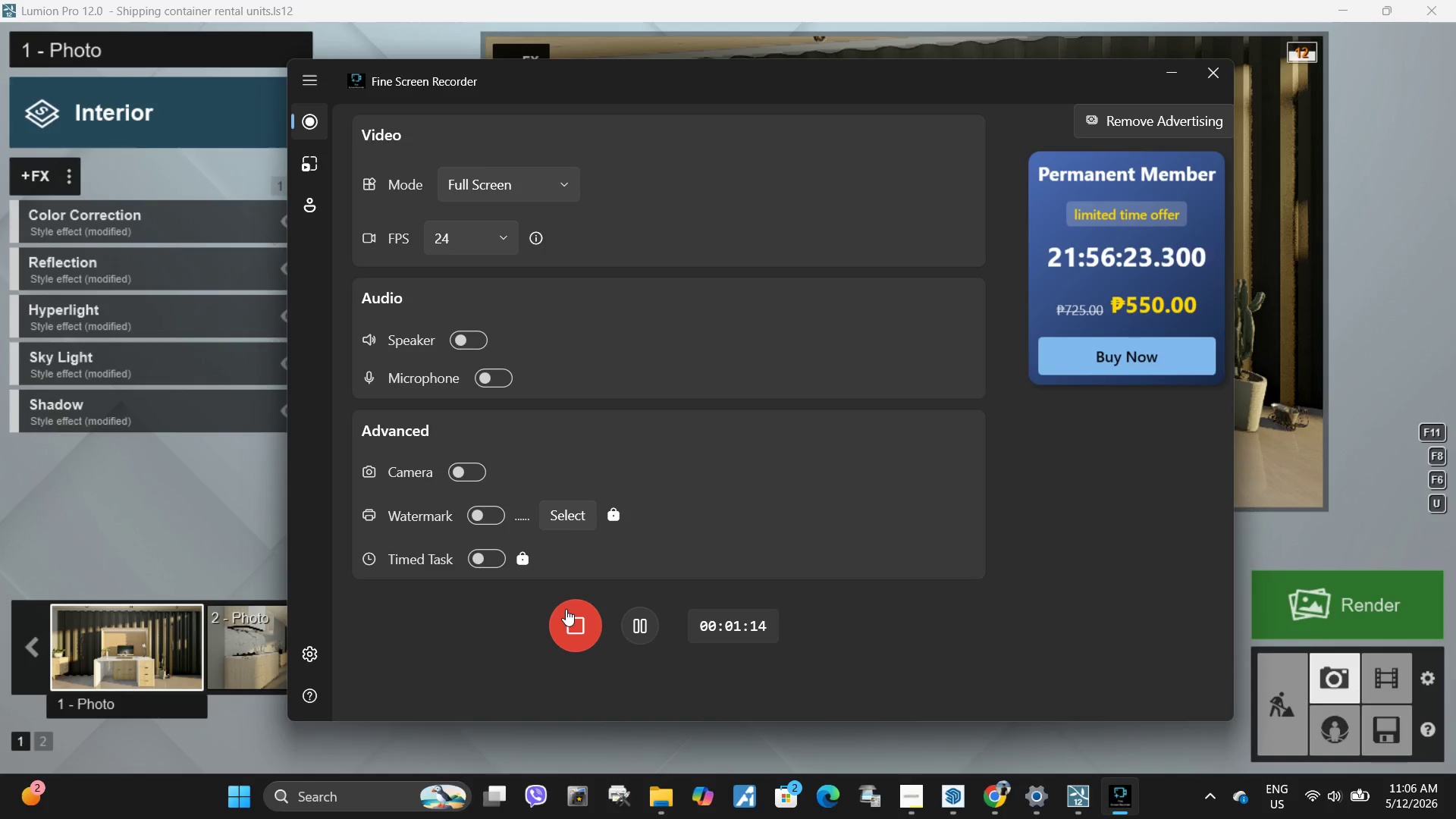 
left_click([579, 617])
 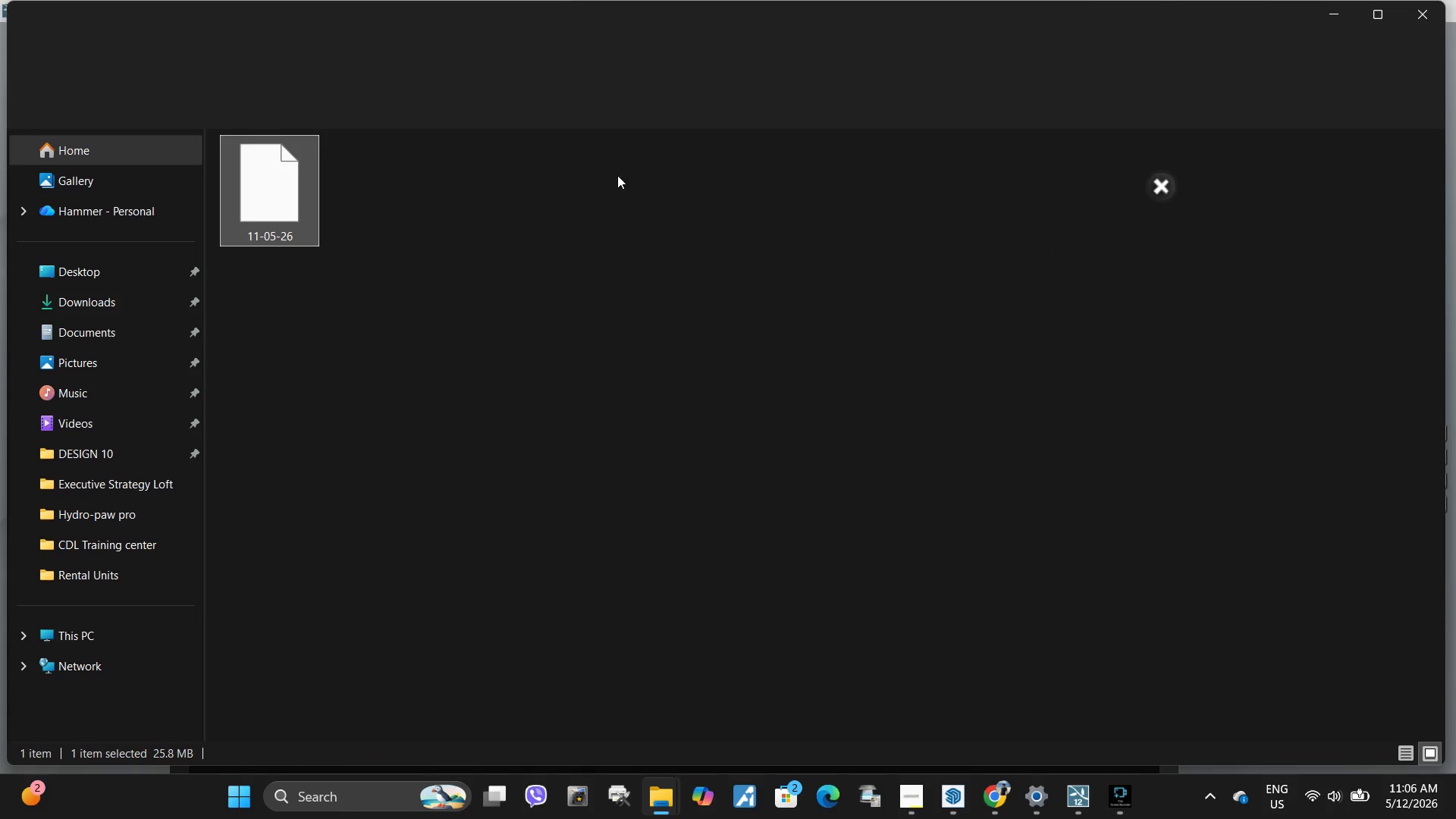 
double_click([256, 202])
 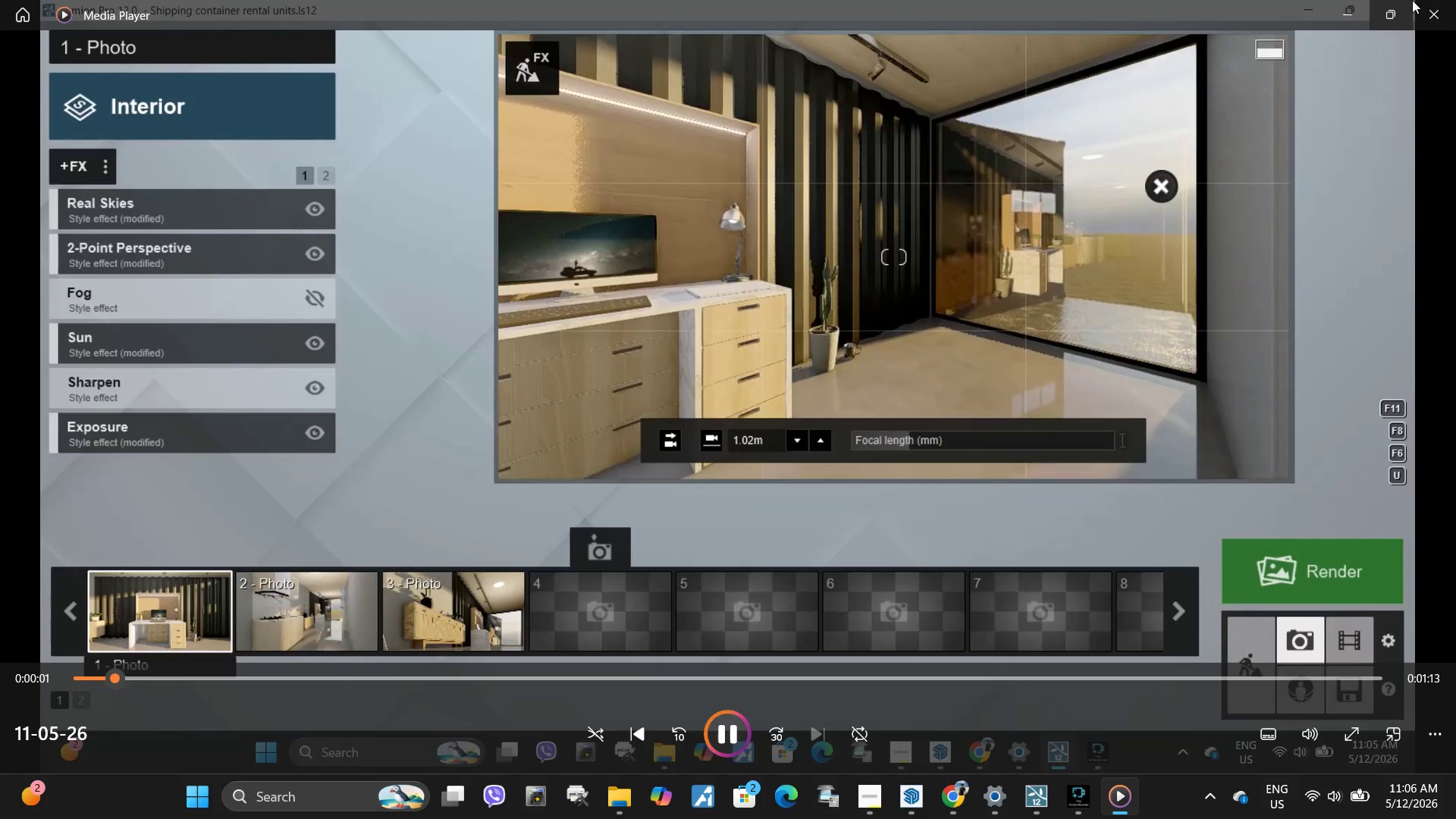 
wait(10.06)
 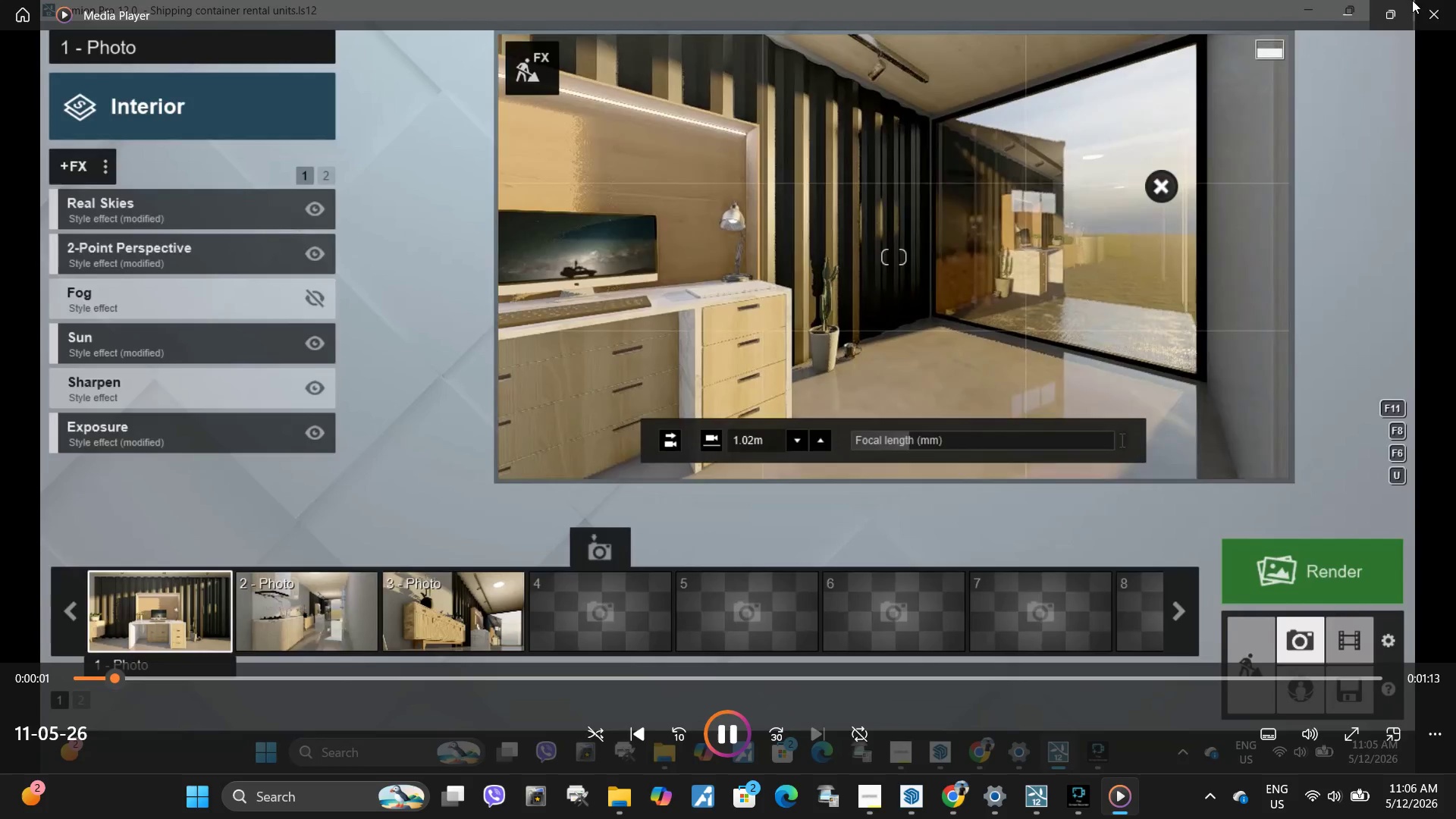 
left_click([1440, 10])
 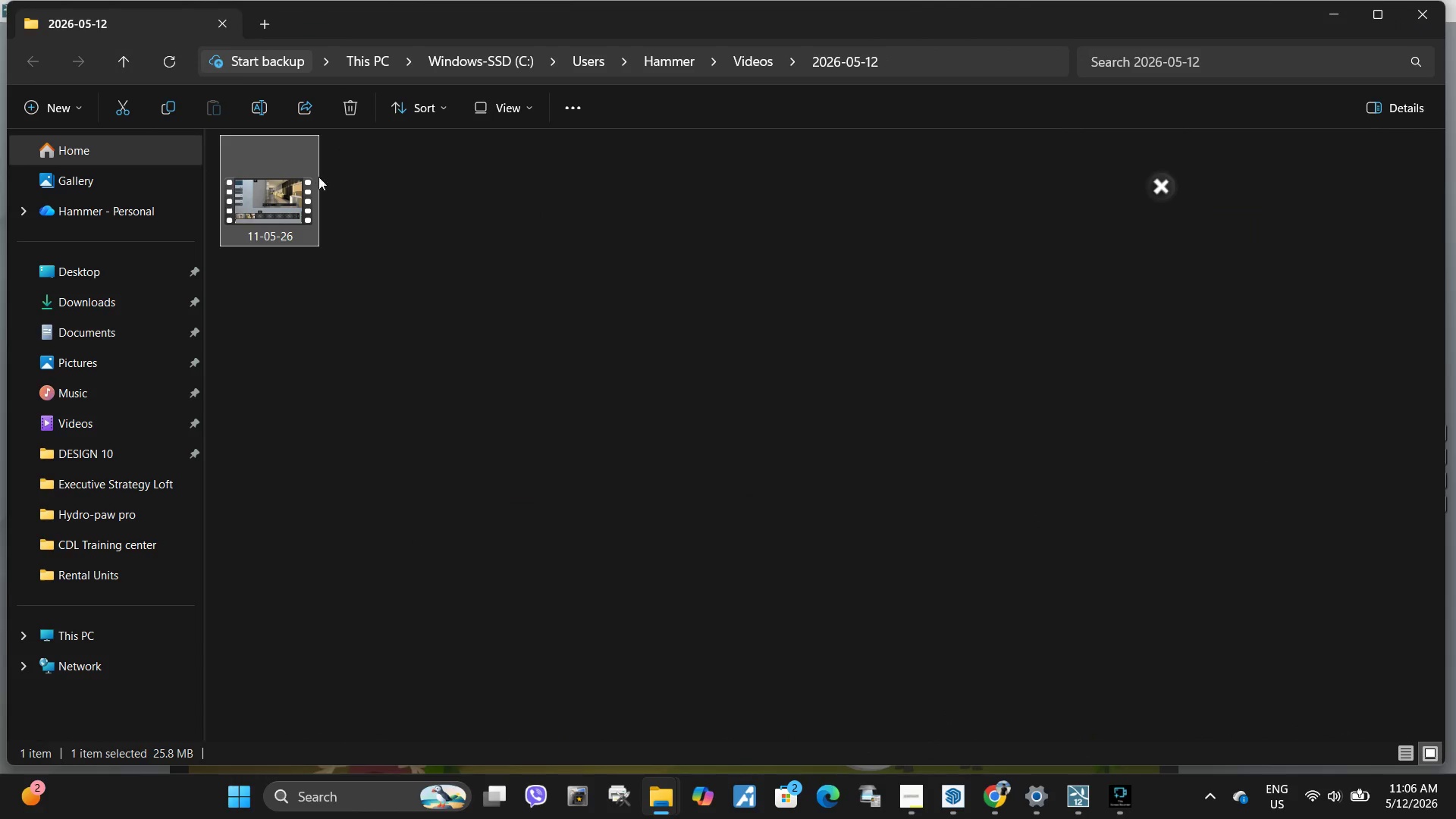 
left_click_drag(start_coordinate=[361, 290], to_coordinate=[349, 278])
 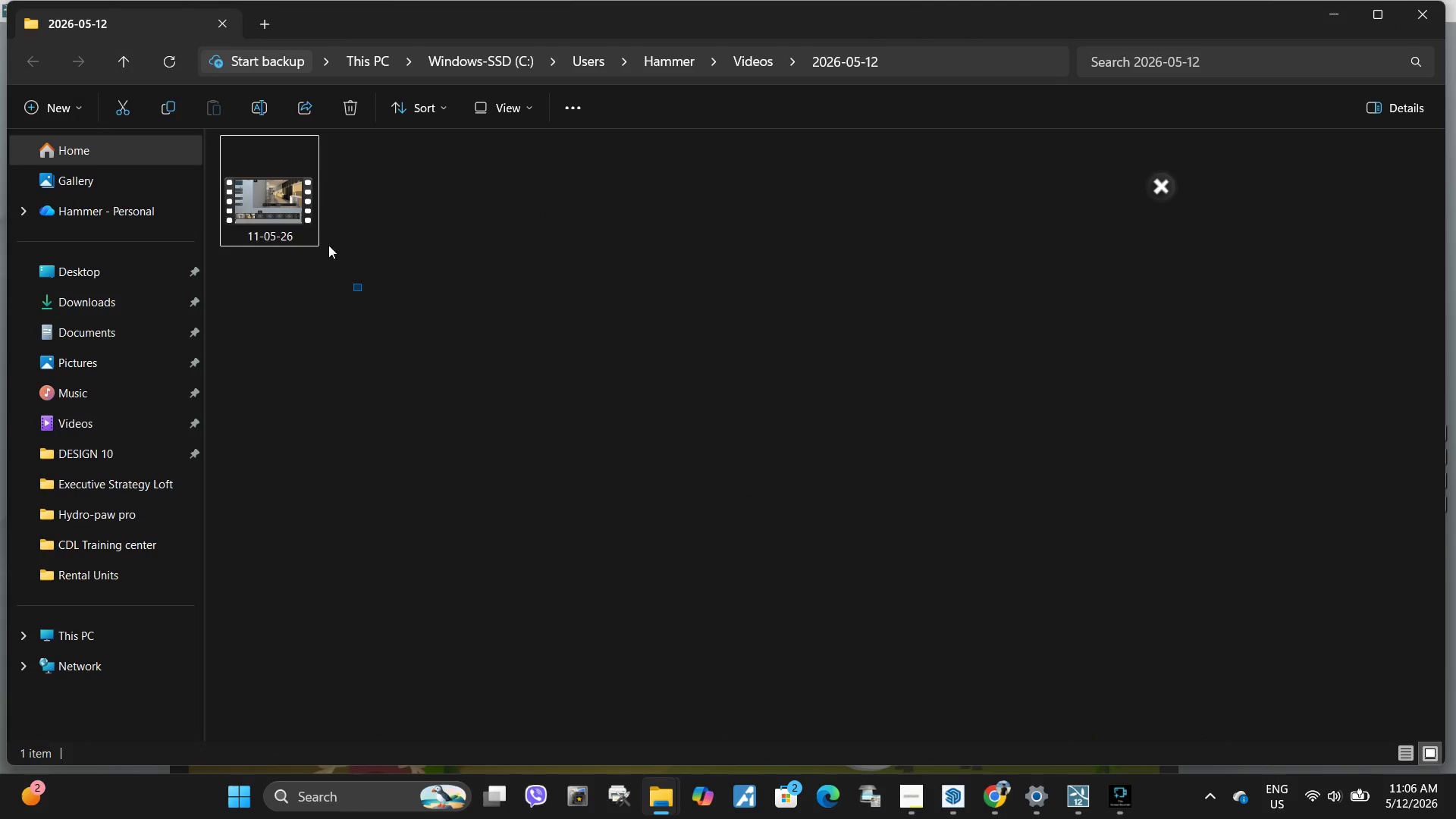 
left_click_drag(start_coordinate=[328, 245], to_coordinate=[291, 202])
 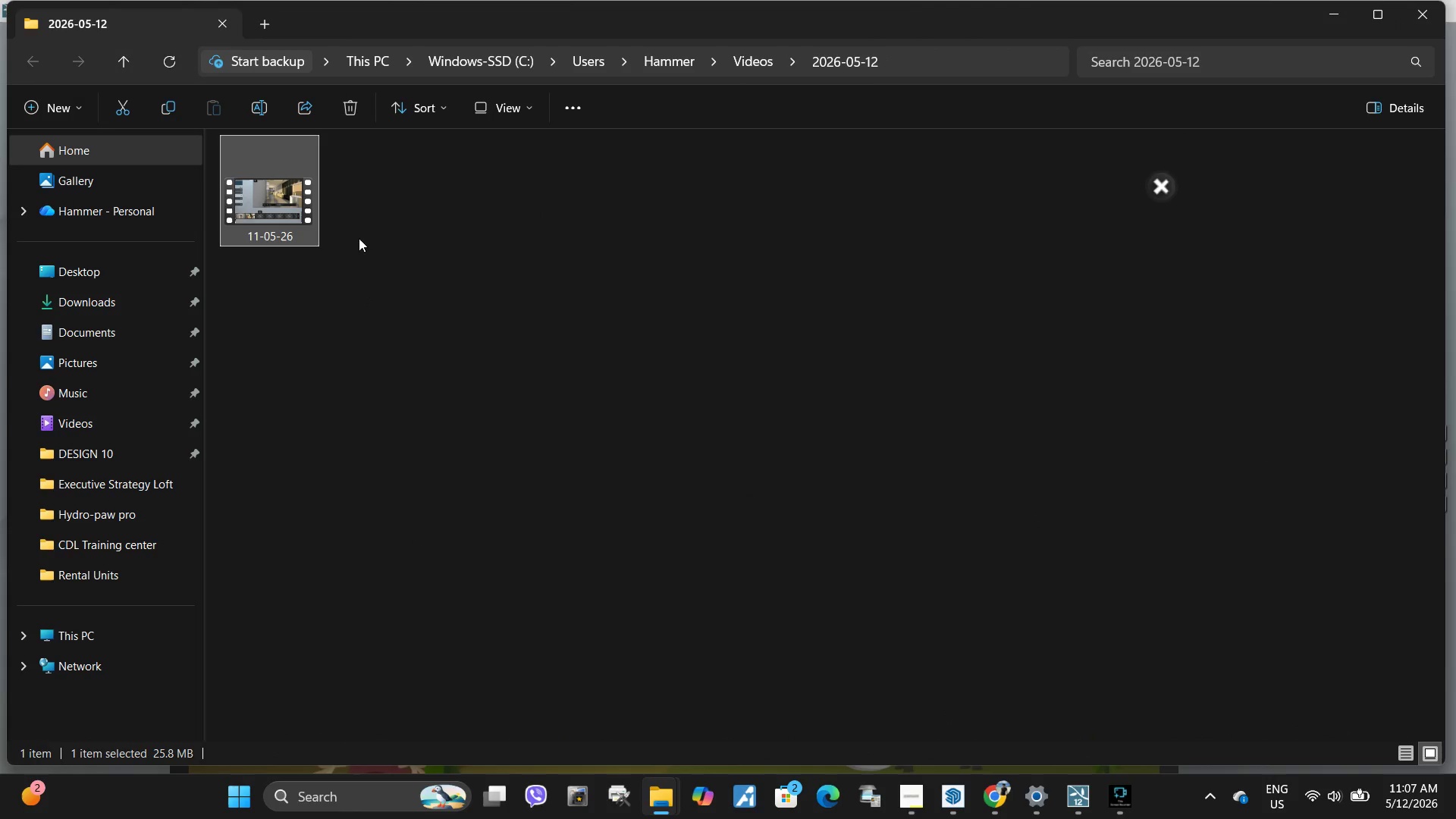 
key(Delete)
 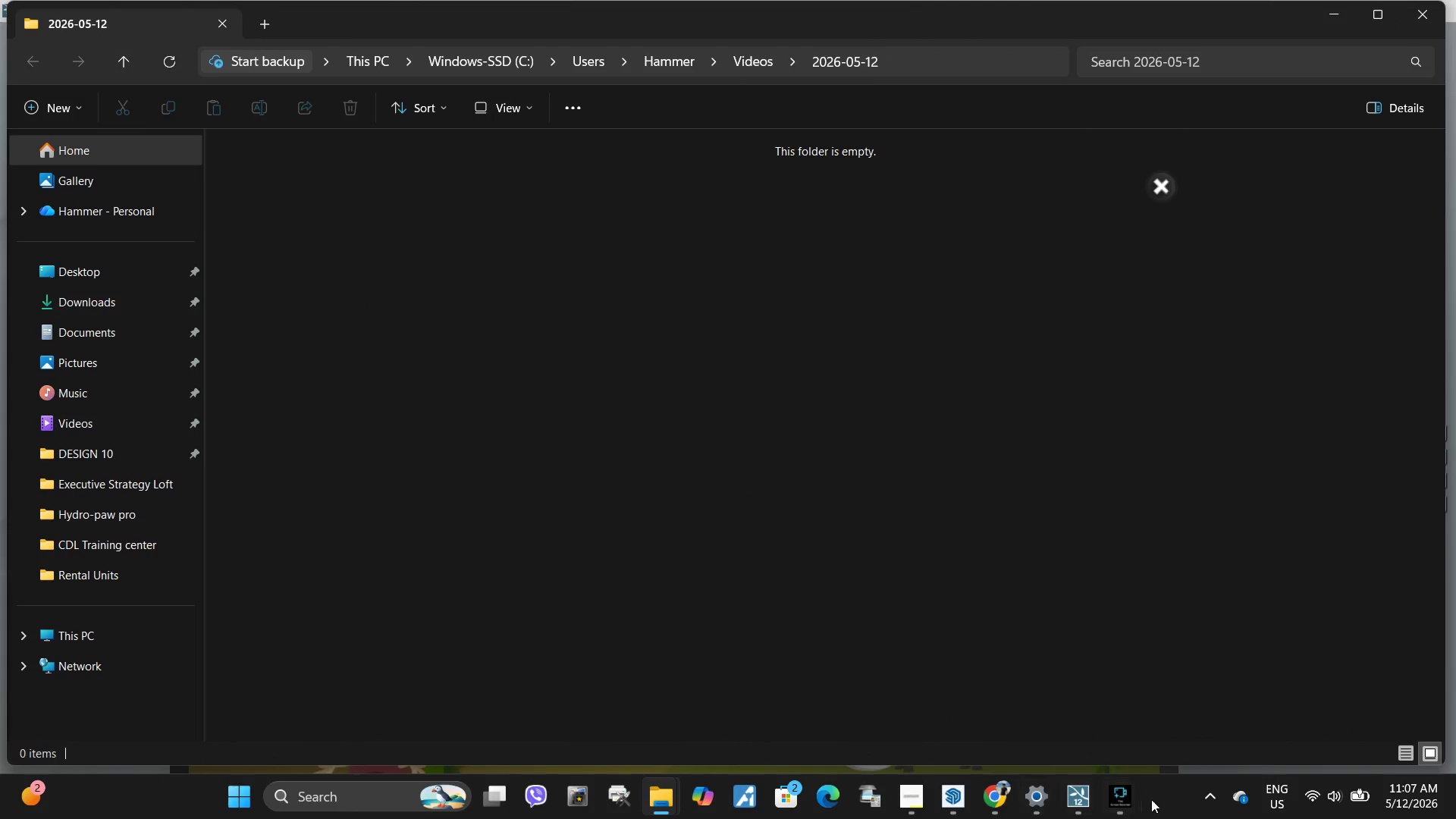 
left_click([1129, 799])
 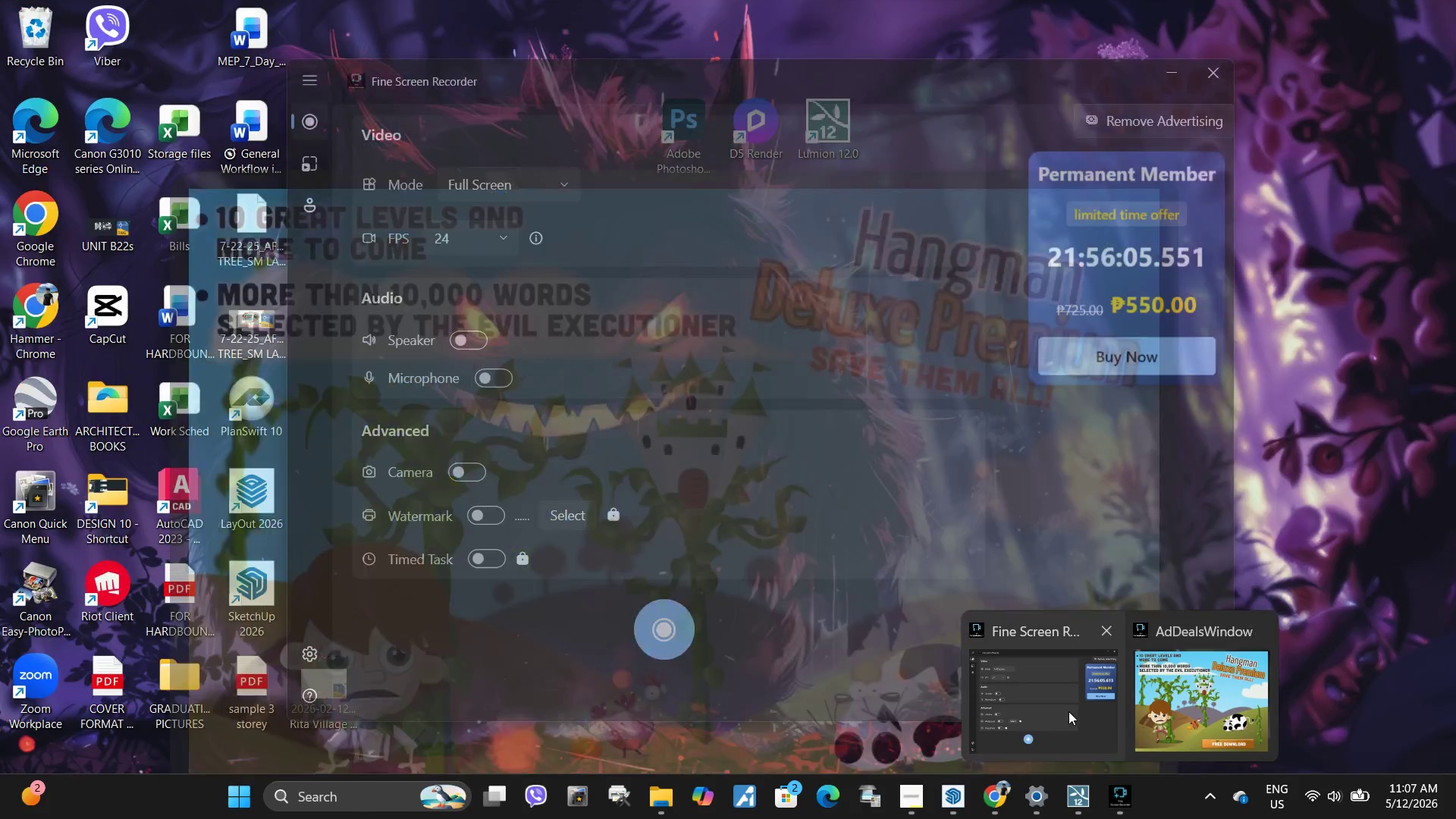 
double_click([1068, 711])
 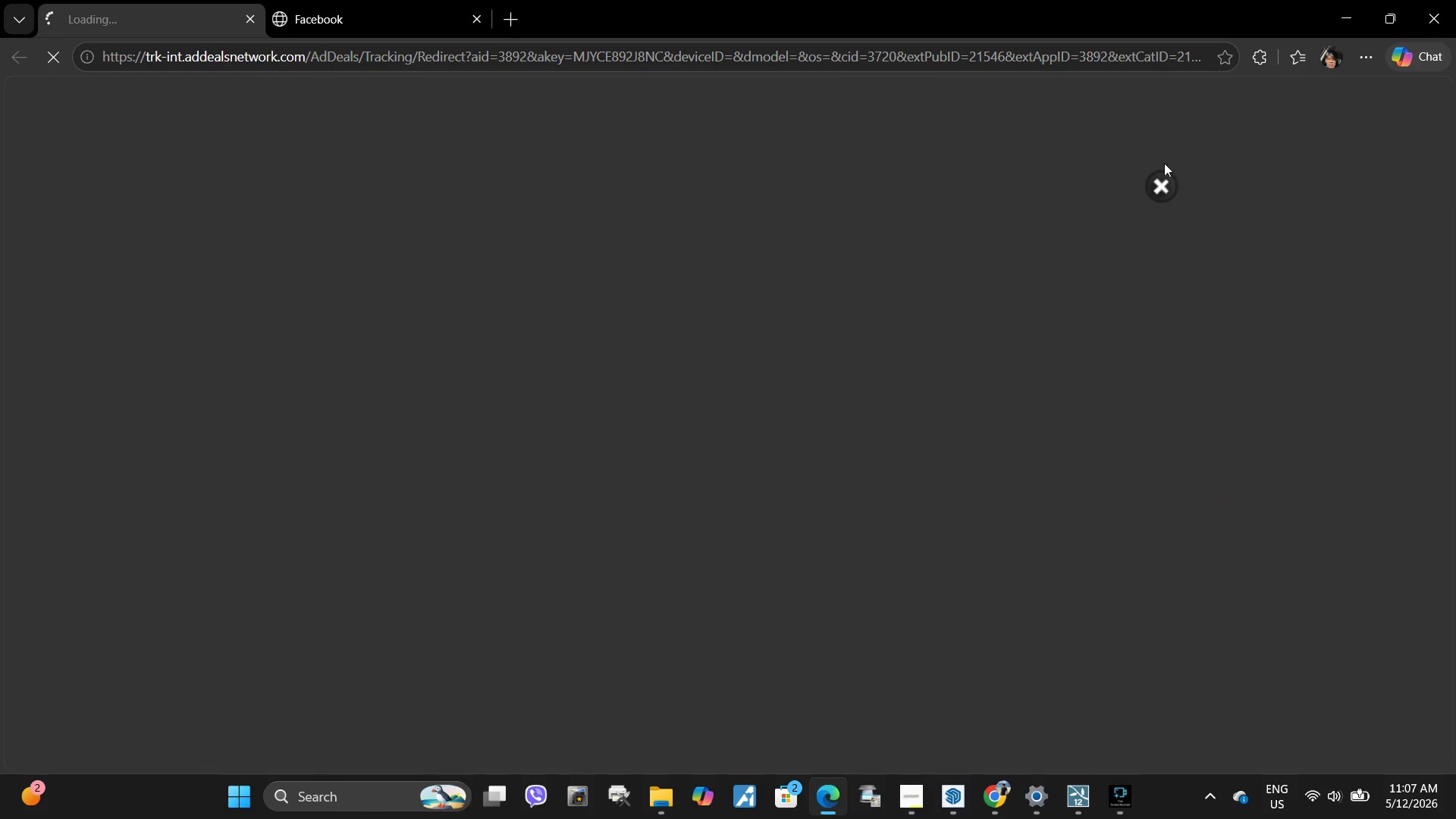 
left_click([1455, 0])
 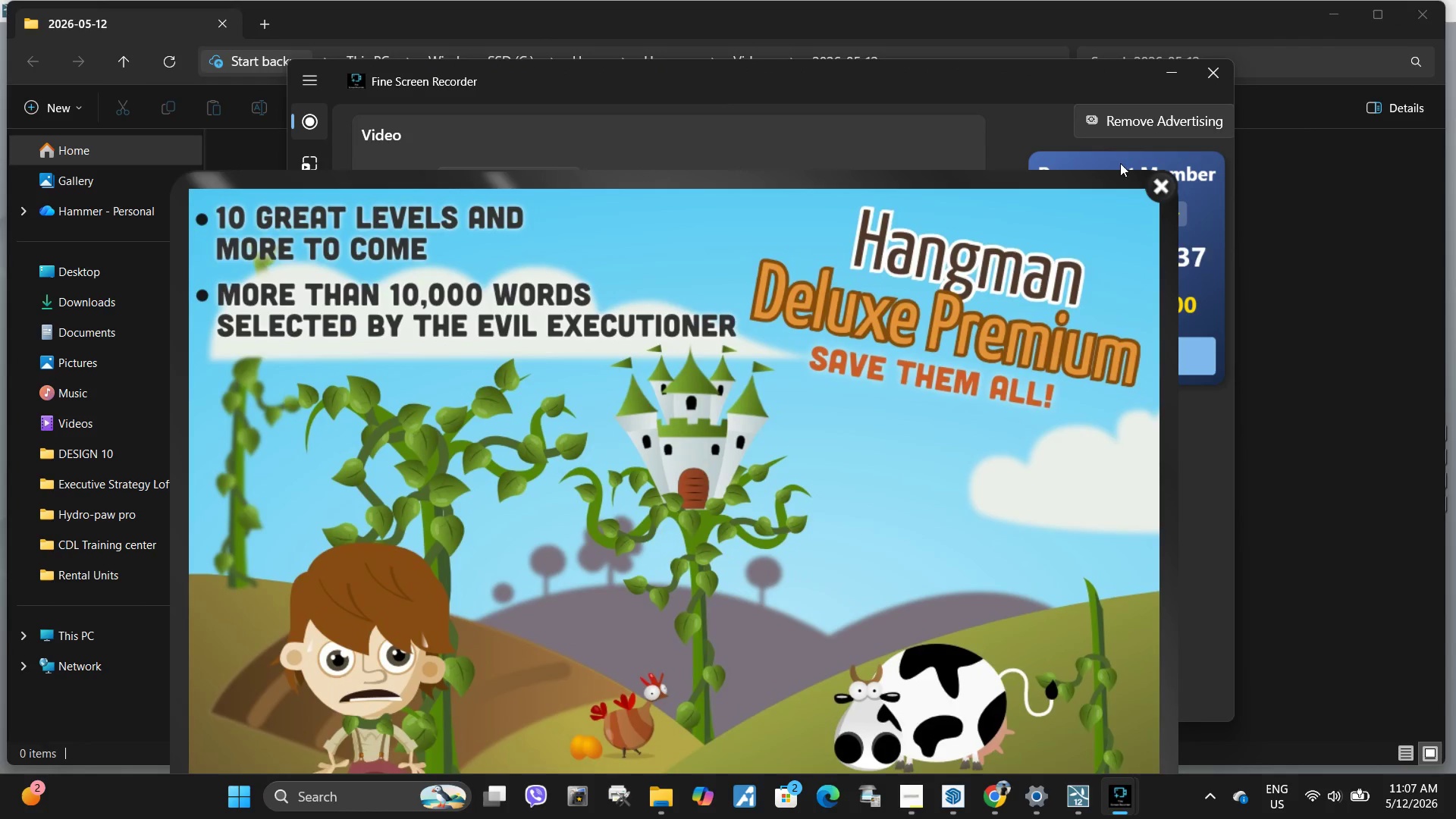 
left_click([1160, 180])
 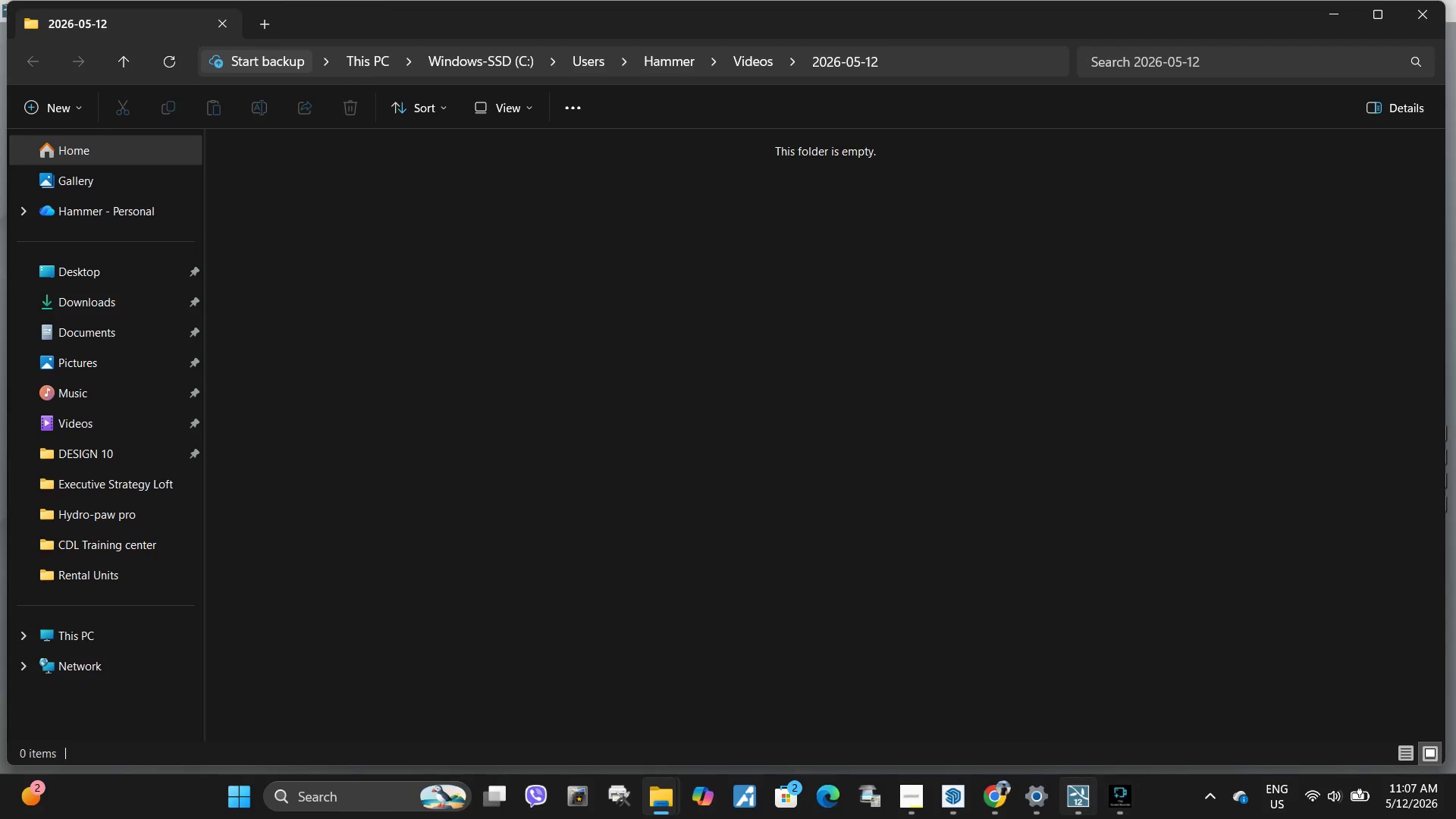 
mouse_move([917, 764])
 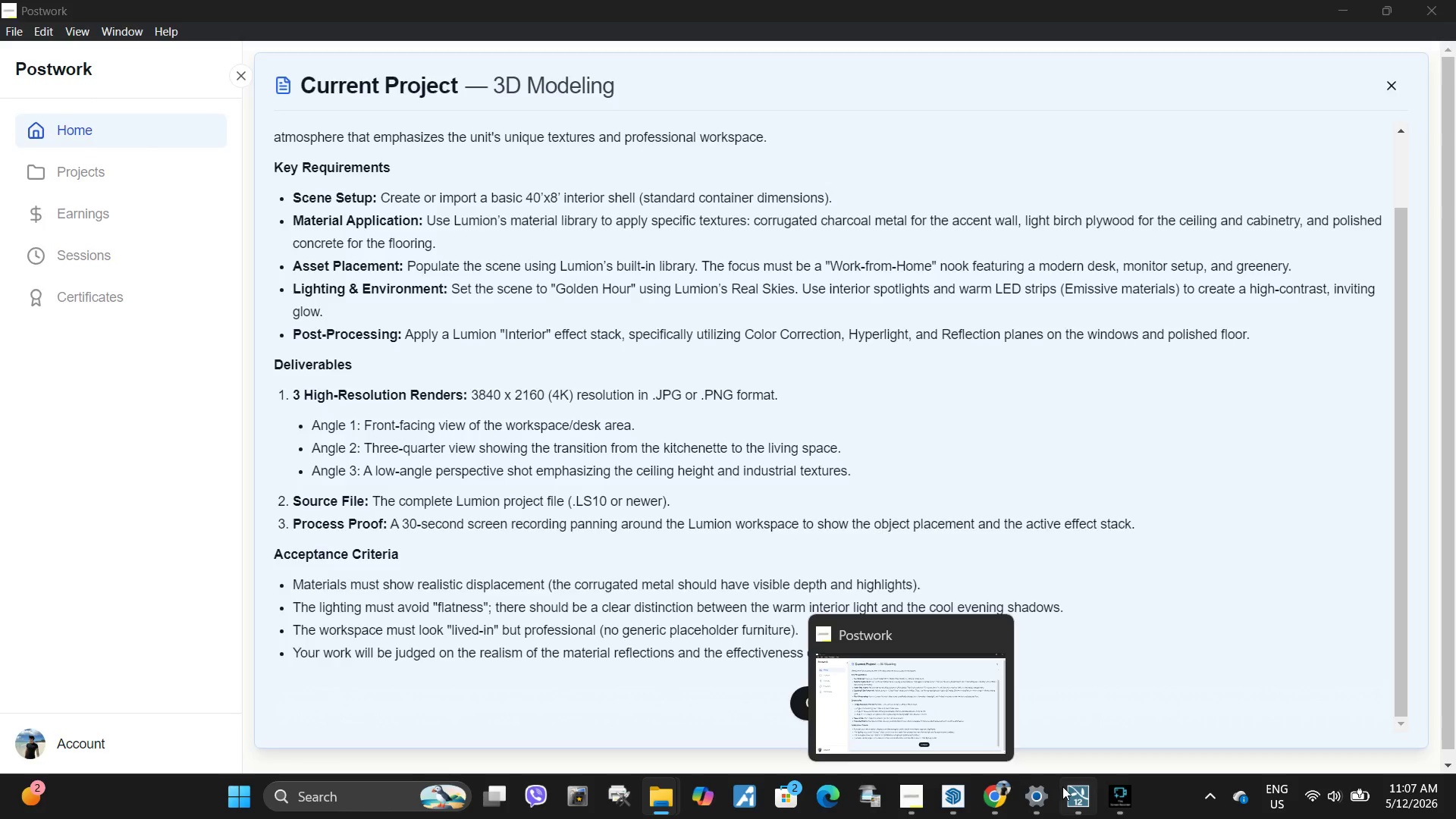 
left_click([1128, 809])
 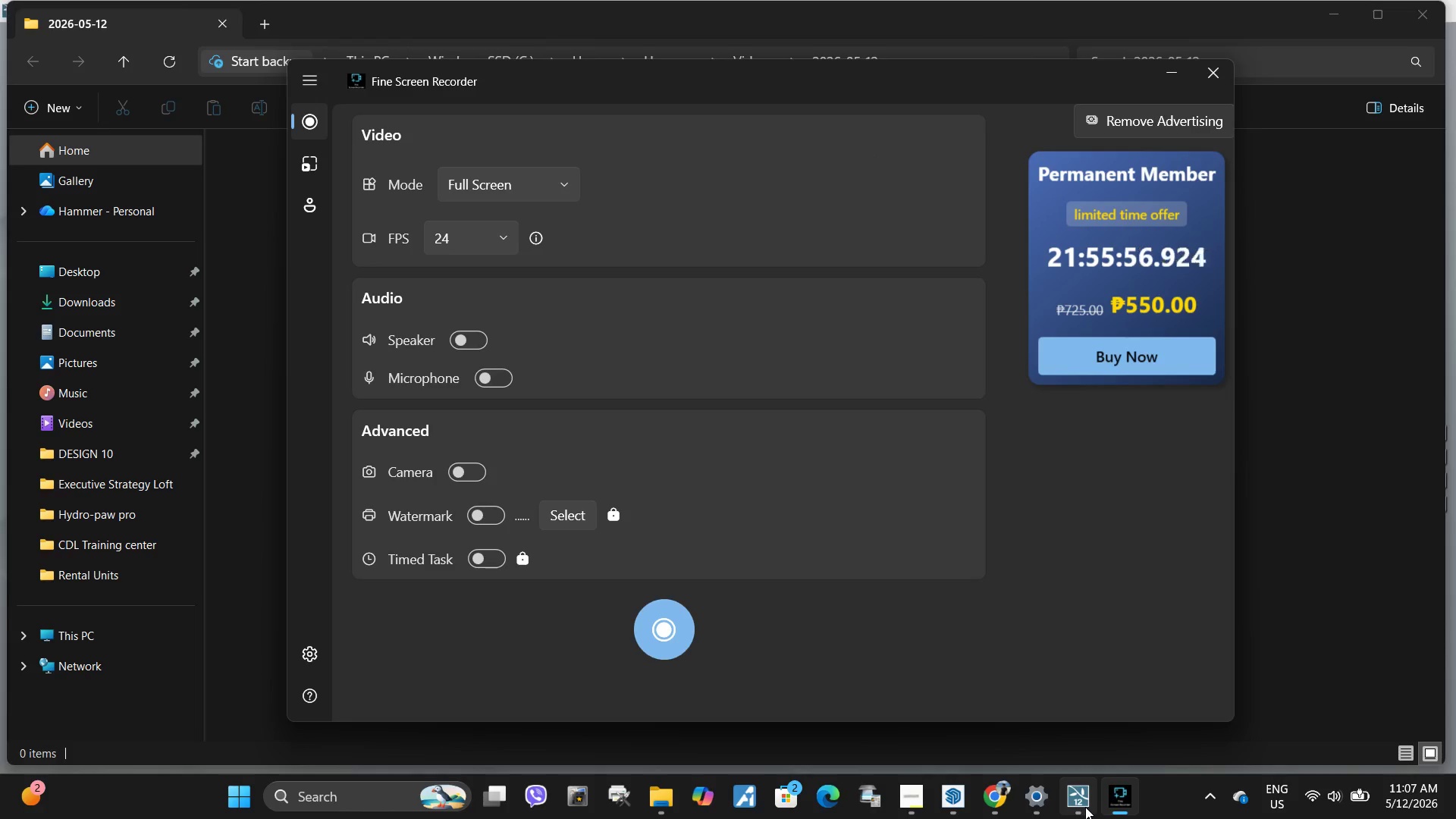 
left_click([1083, 805])
 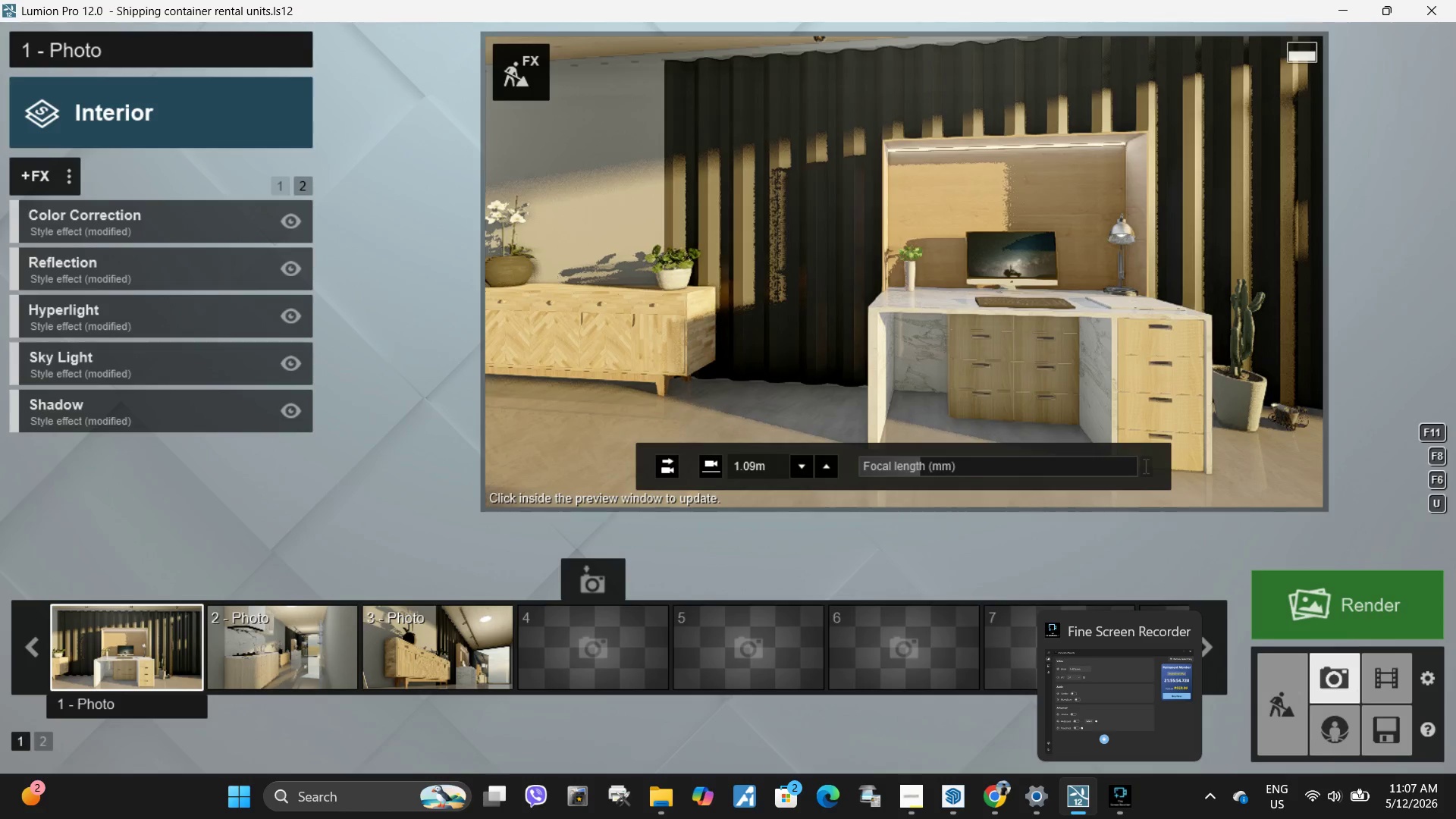 
type(dd)
 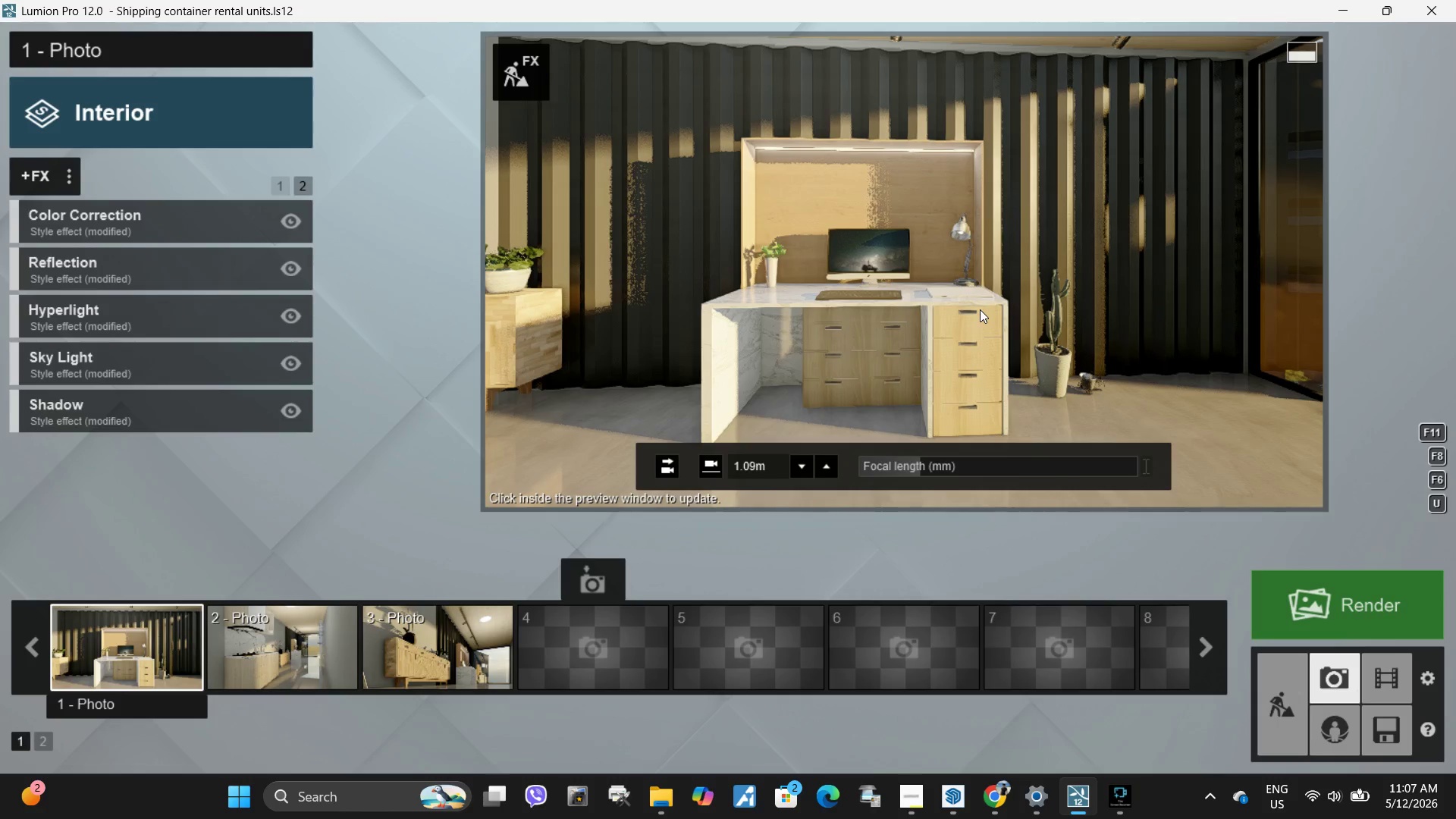 
wait(11.06)
 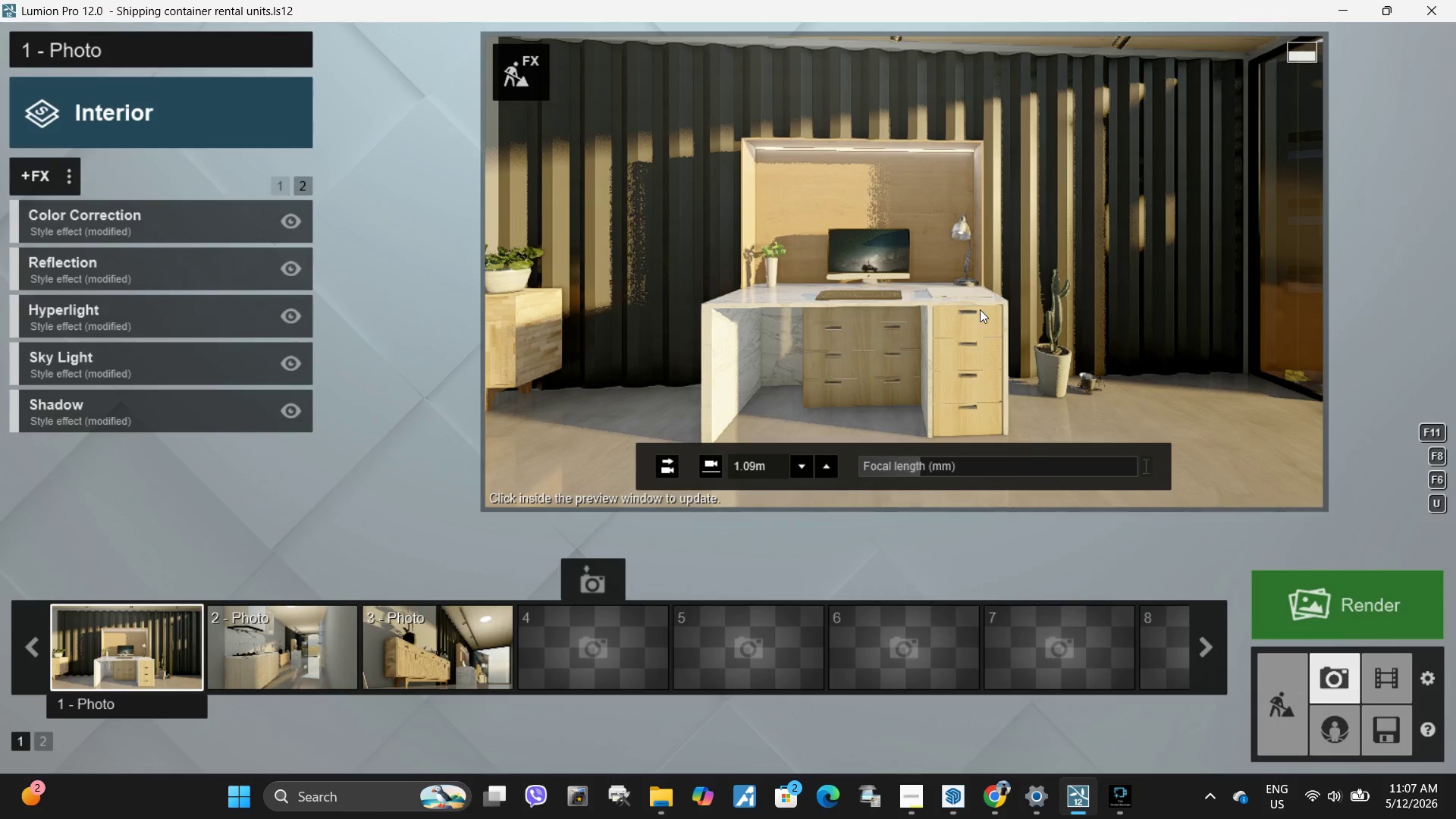 
left_click([1131, 805])
 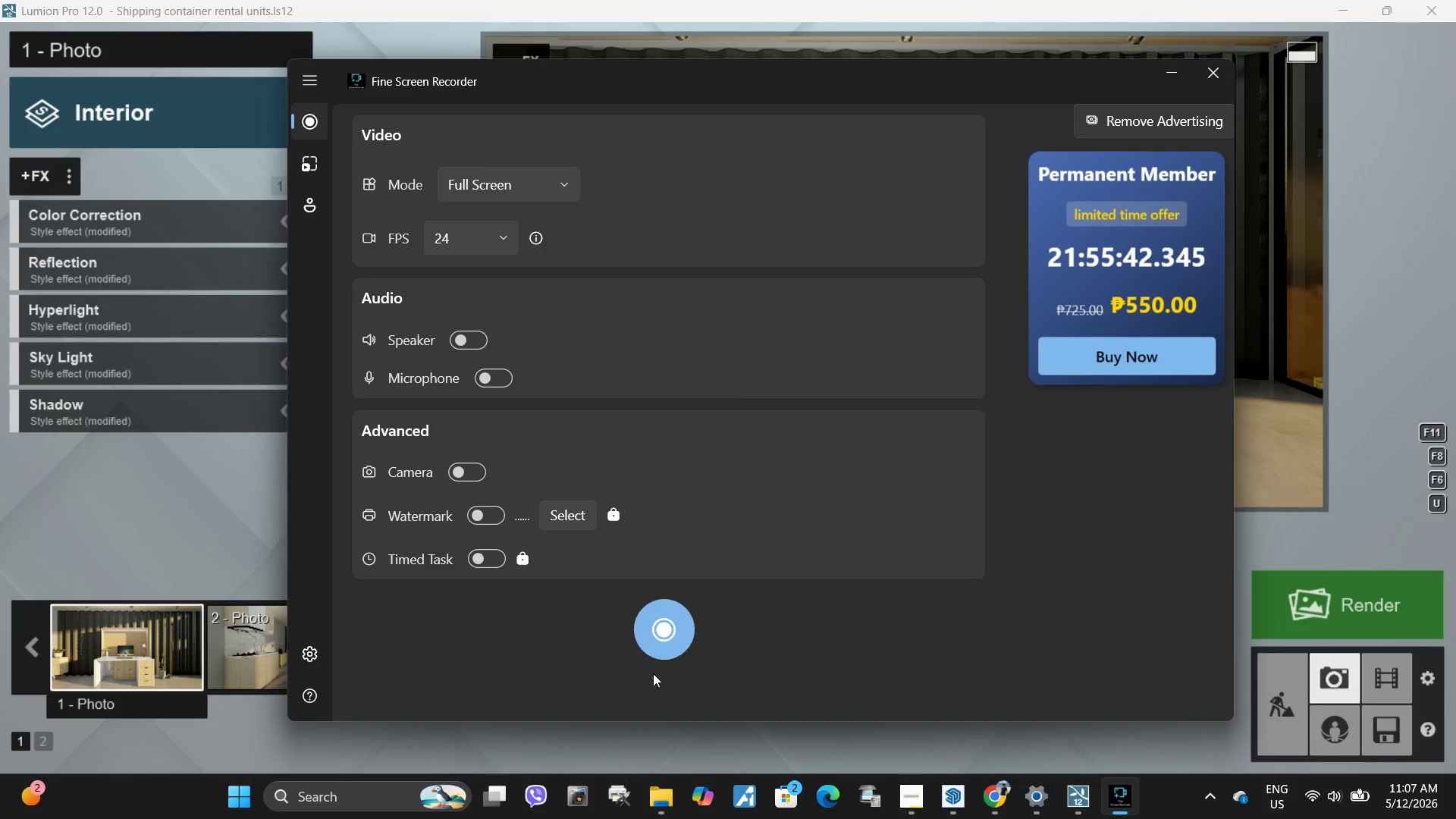 
mouse_move([673, 620])
 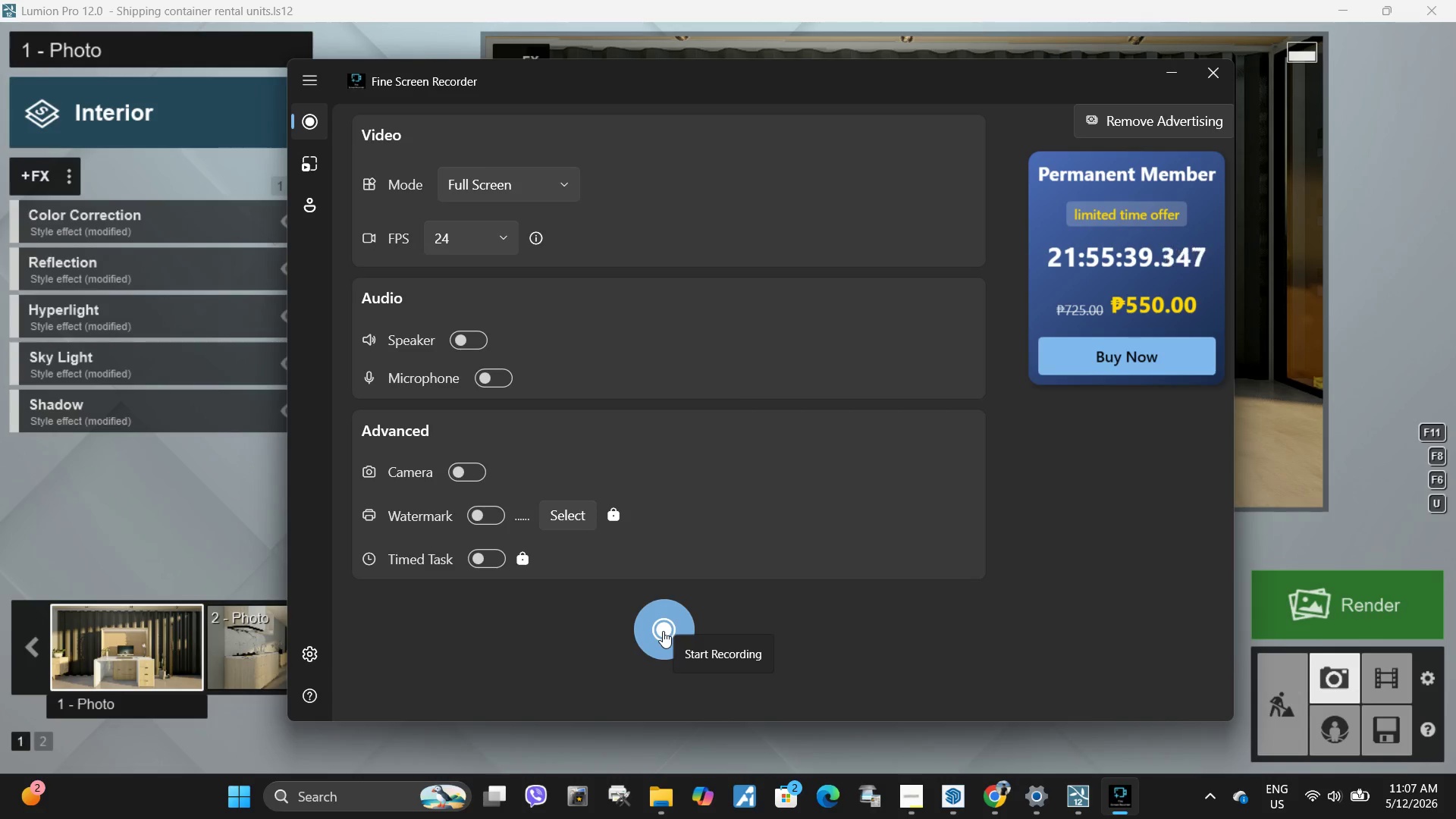 
left_click([663, 631])
 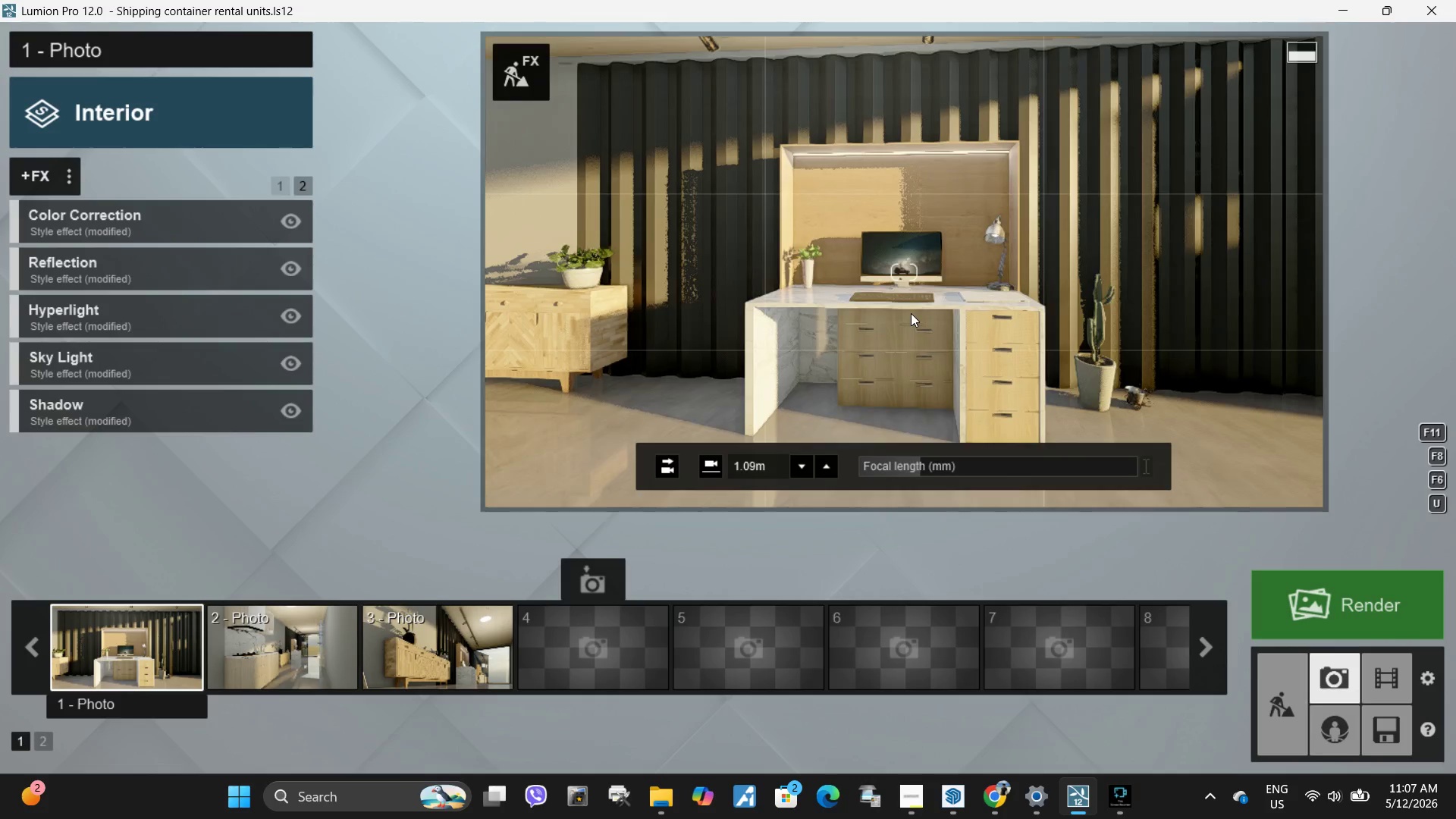 
wait(6.89)
 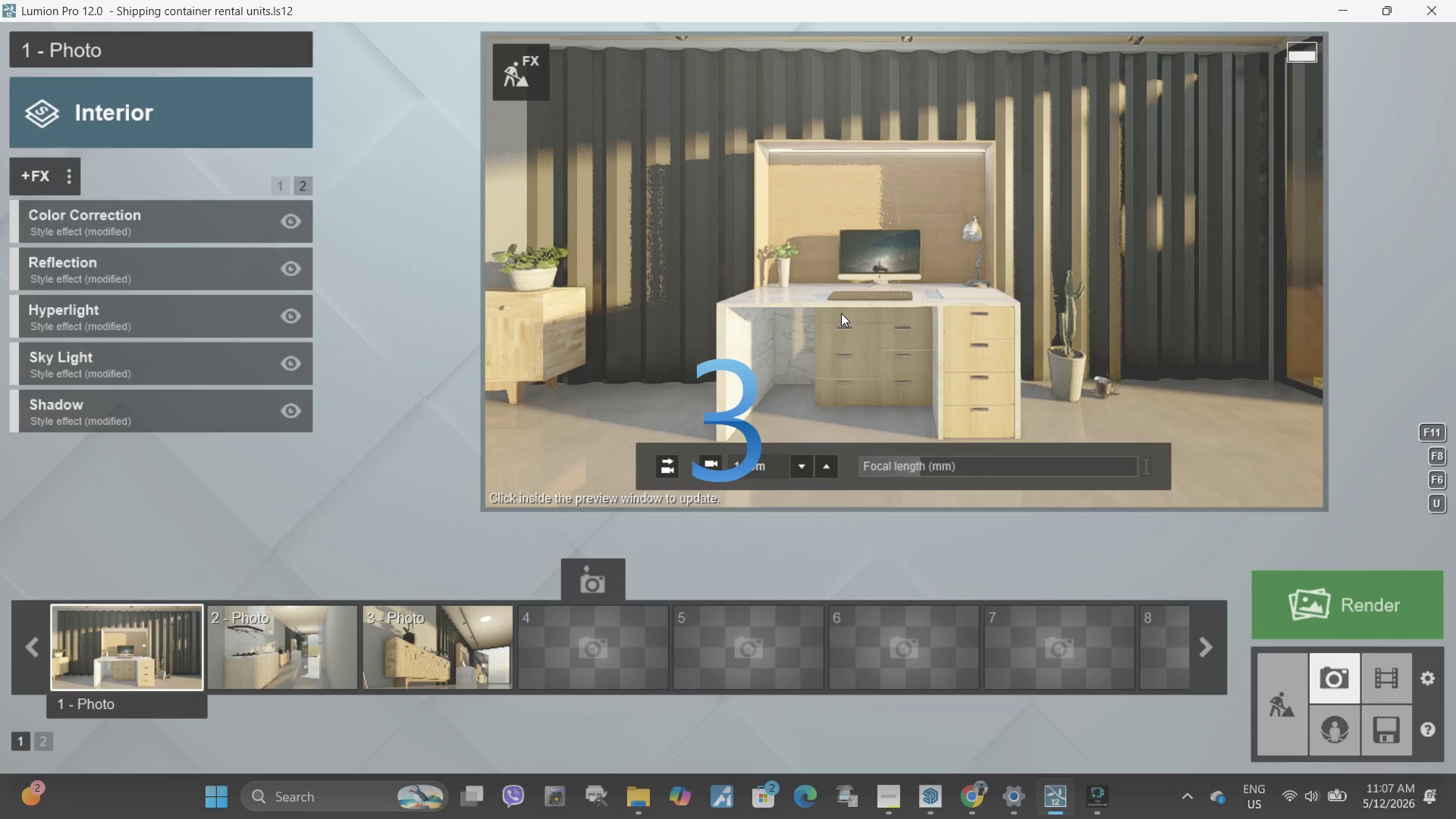 
key(W)
 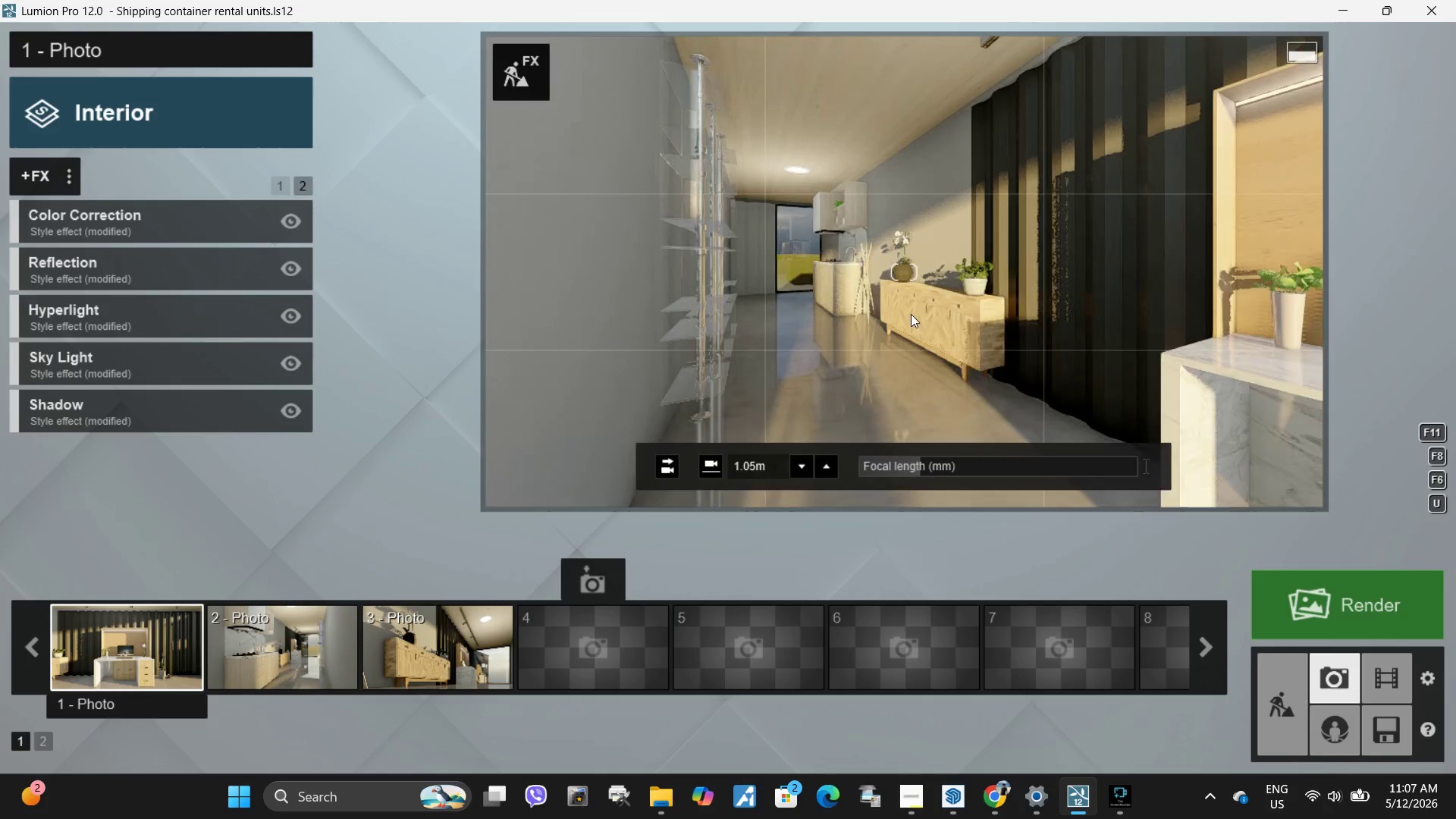 
hold_key(key=W, duration=0.47)
 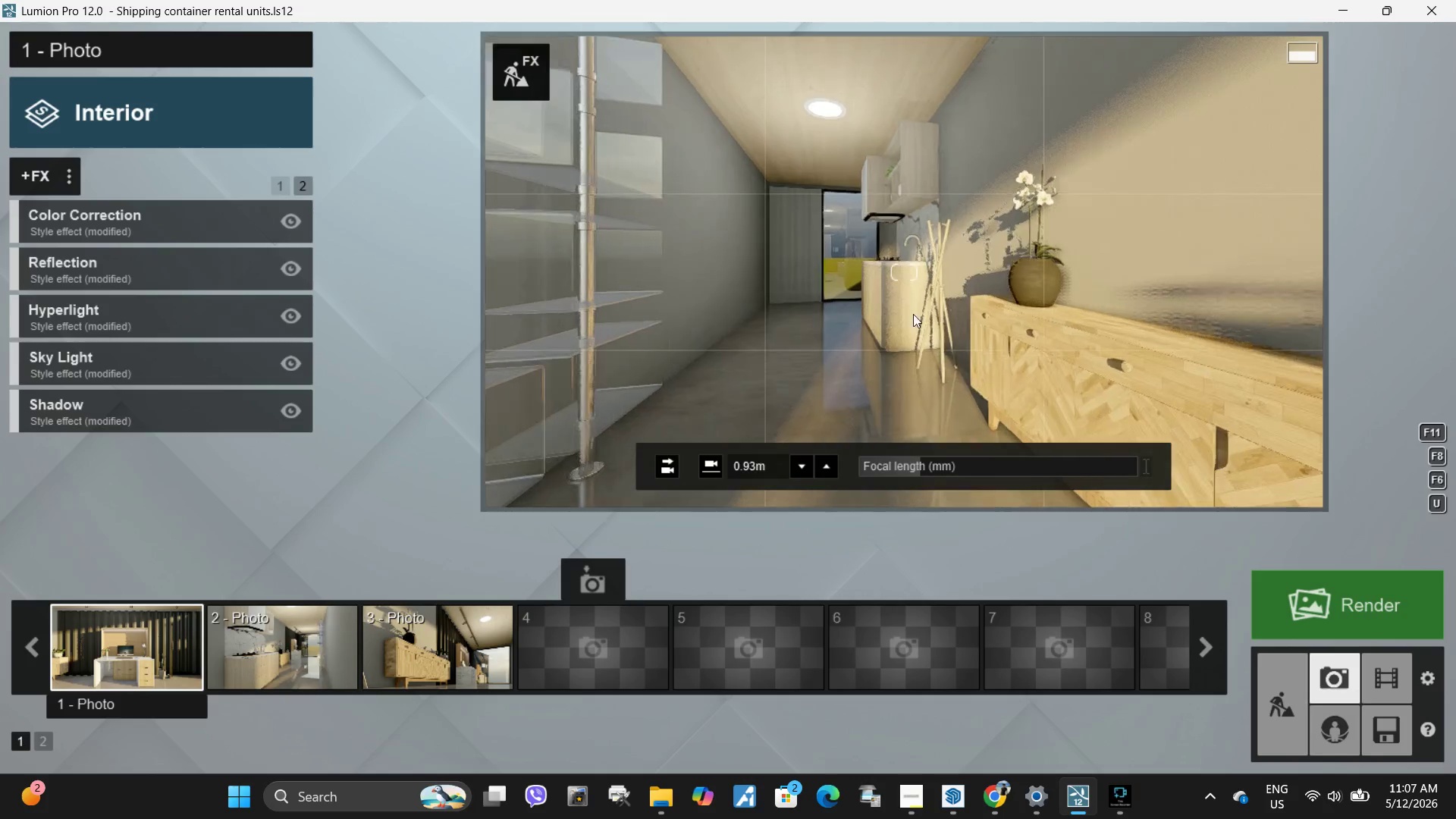 
type(wwwww)
 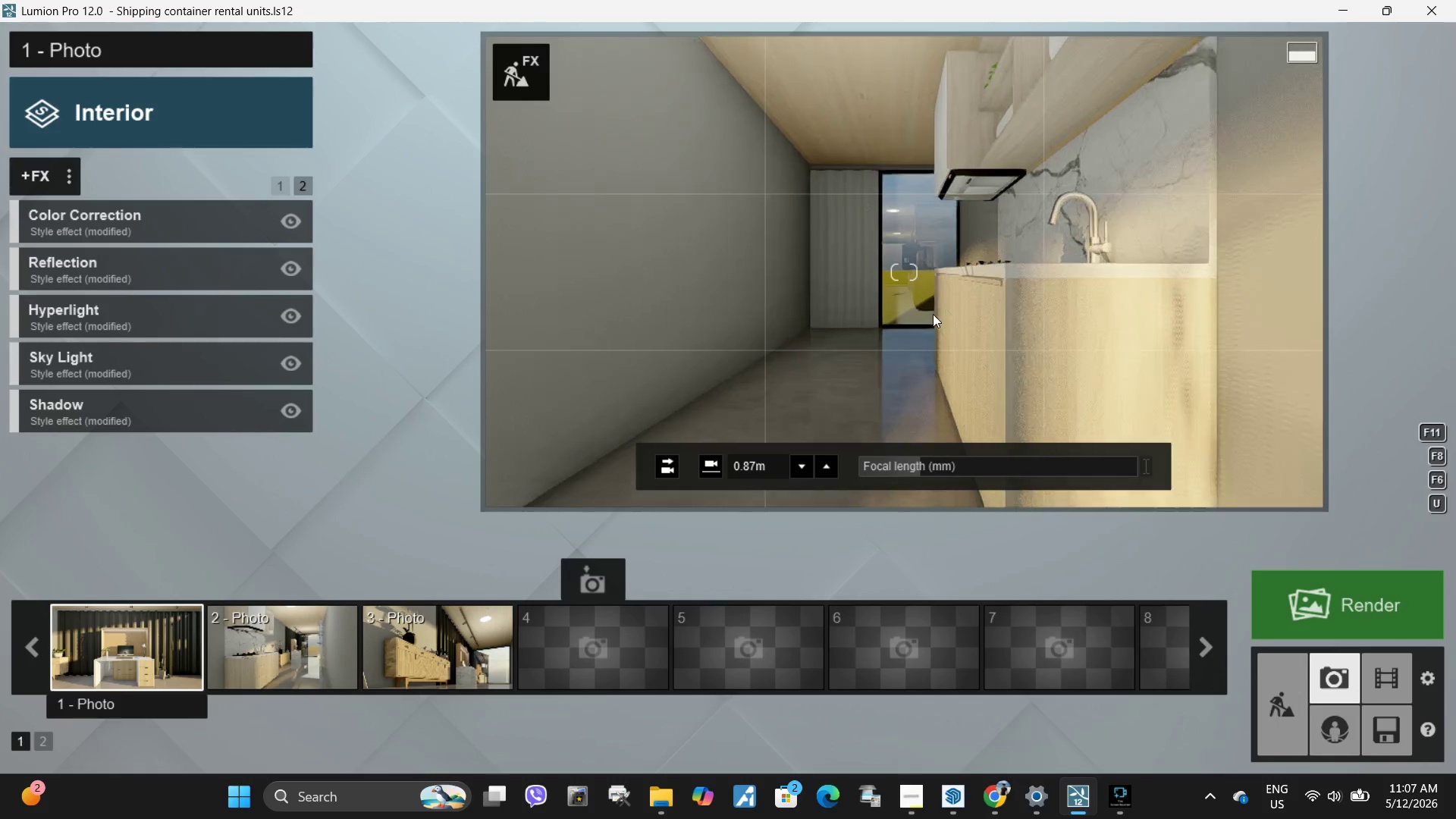 
type(aaaaaaaa)
 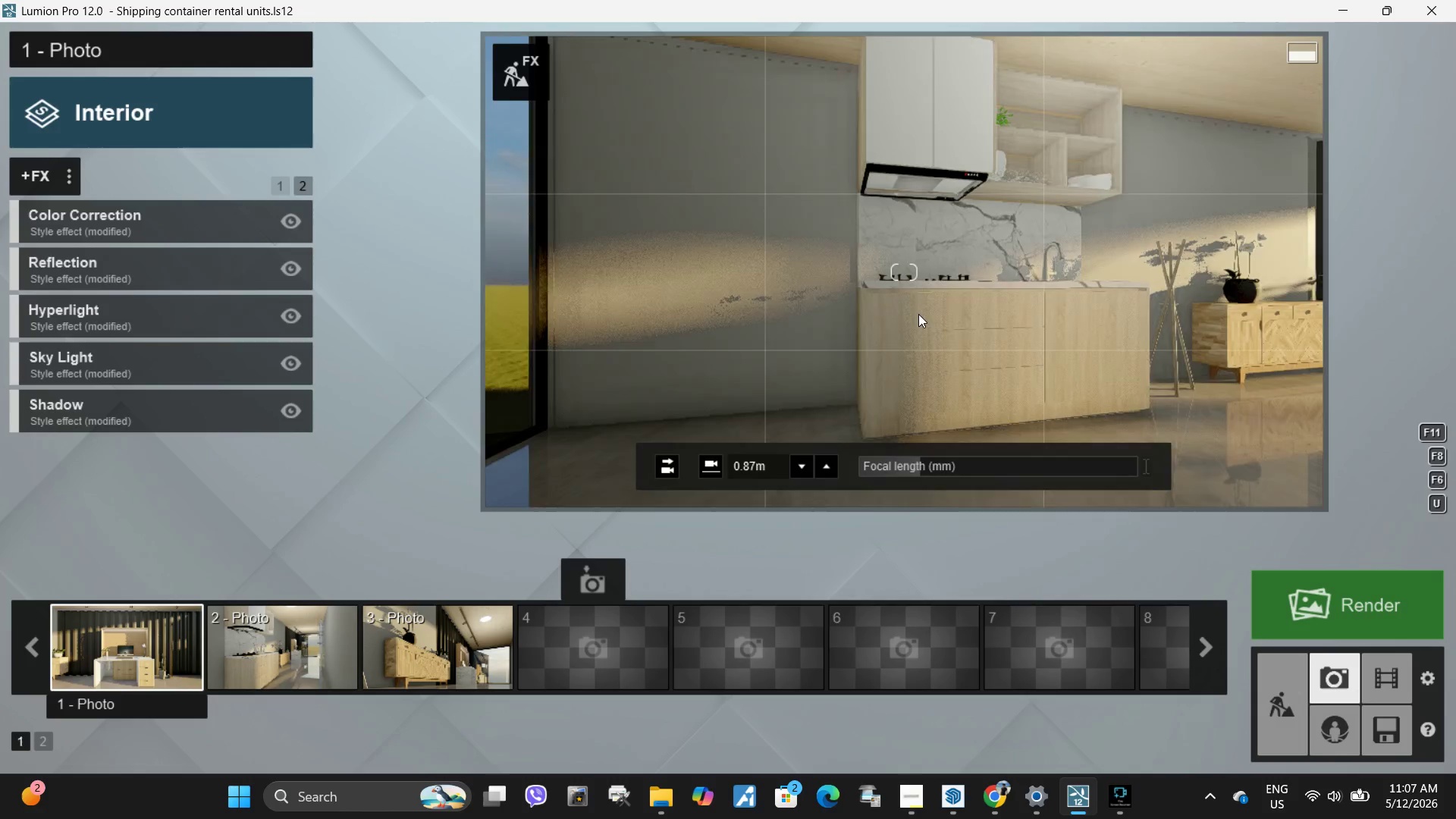 
type(awwwwwwwwwwwwww)
 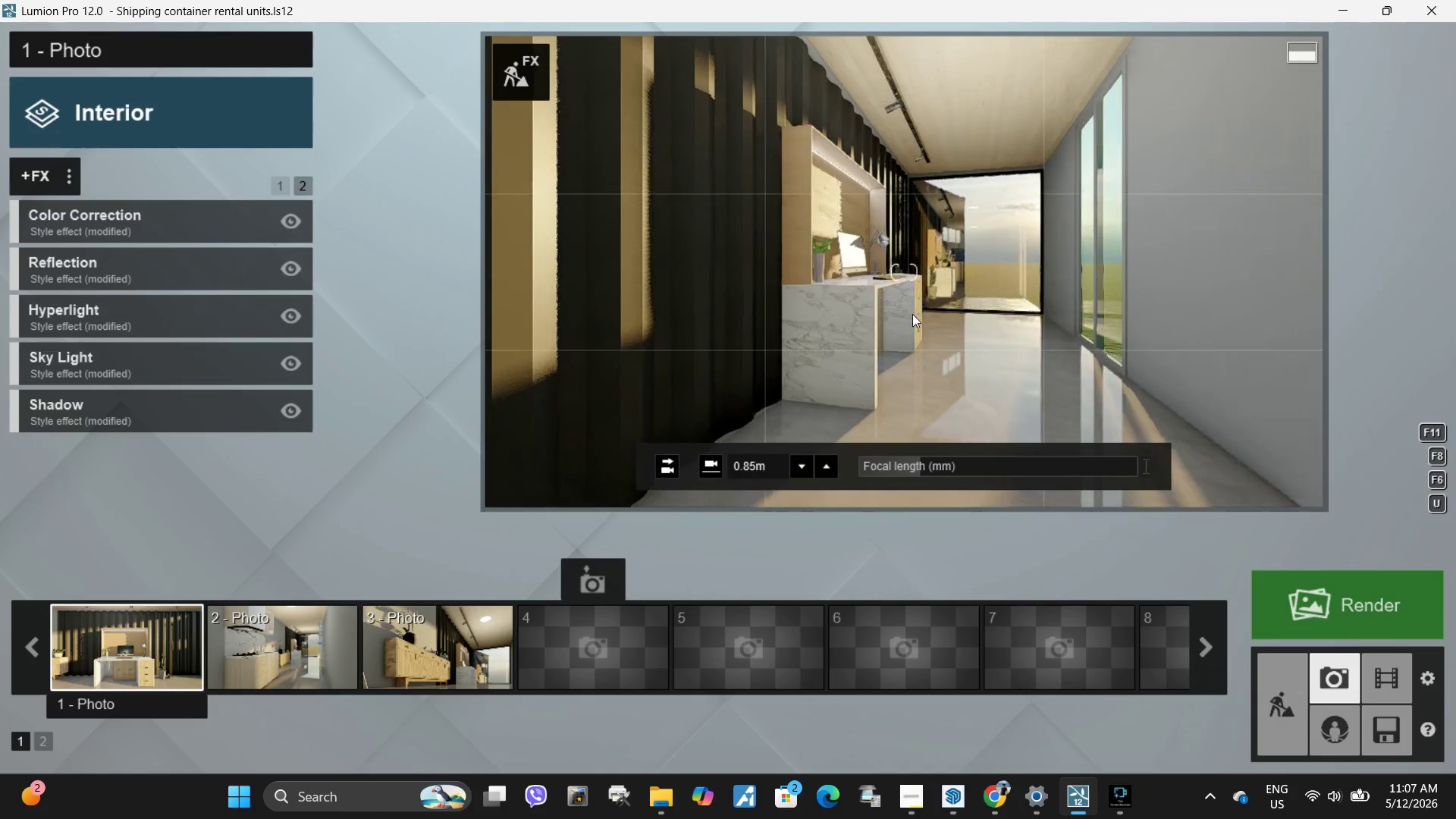 
type(dwddddwd)
 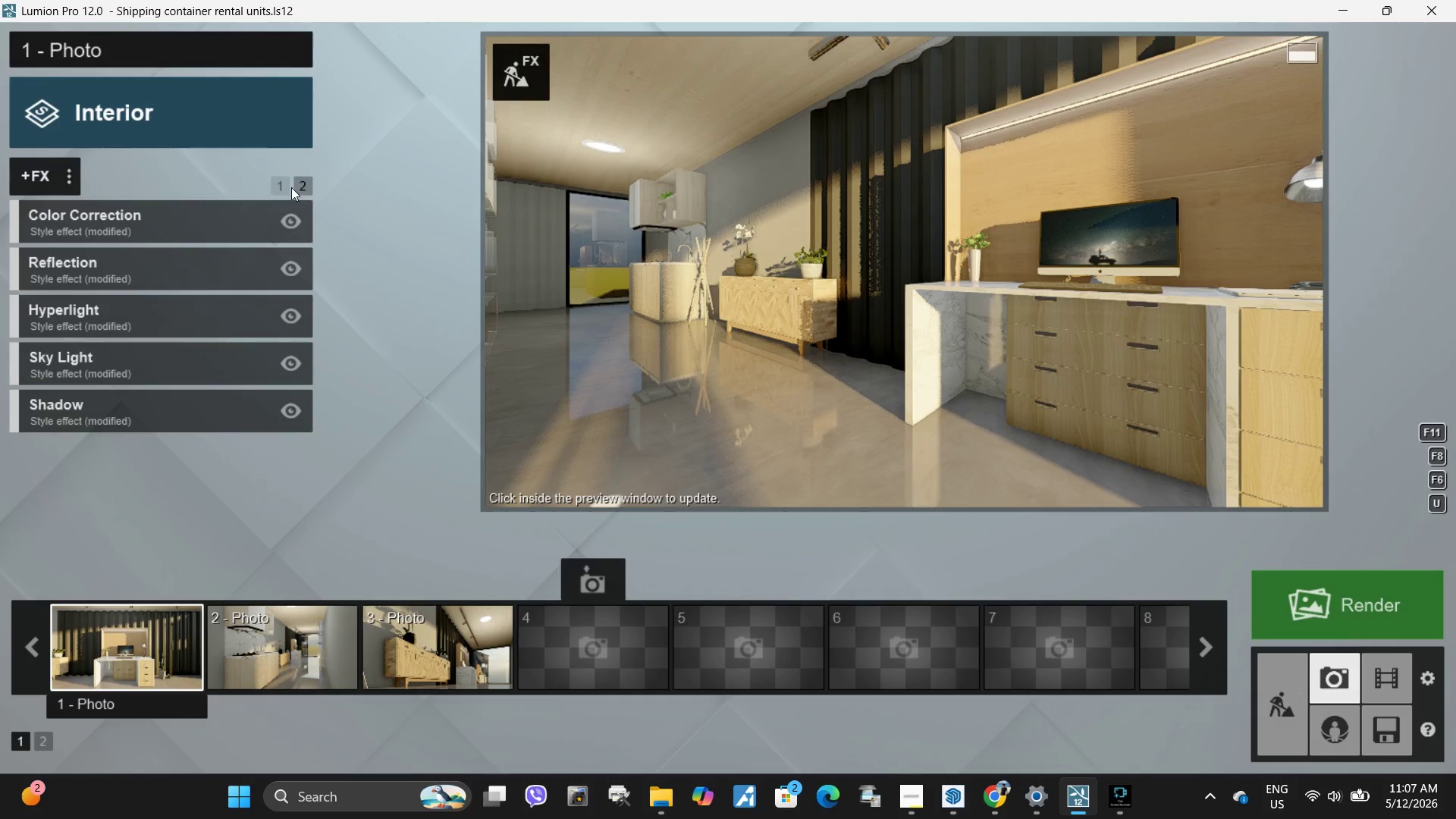 
left_click([280, 187])
 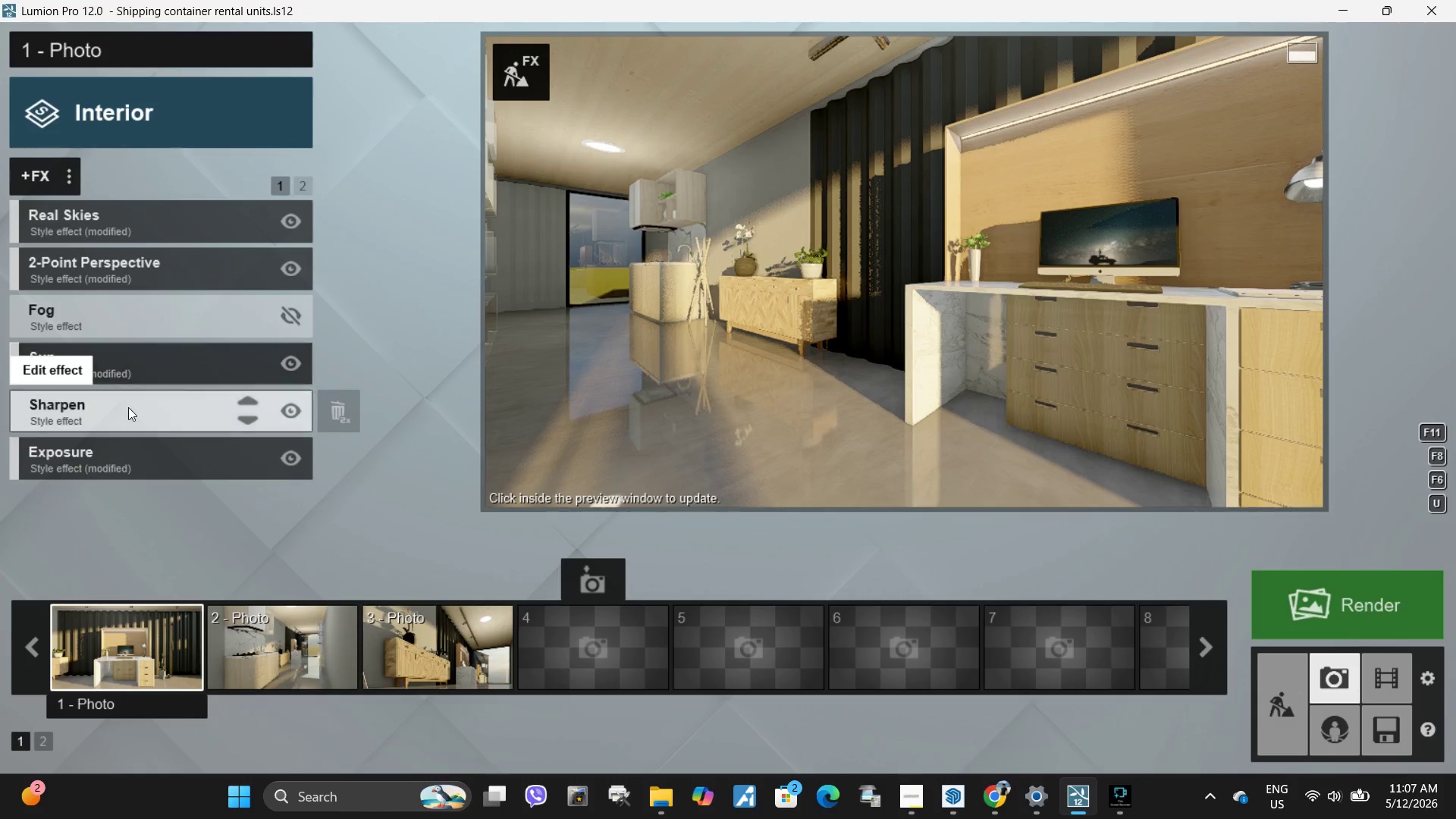 
left_click([300, 180])
 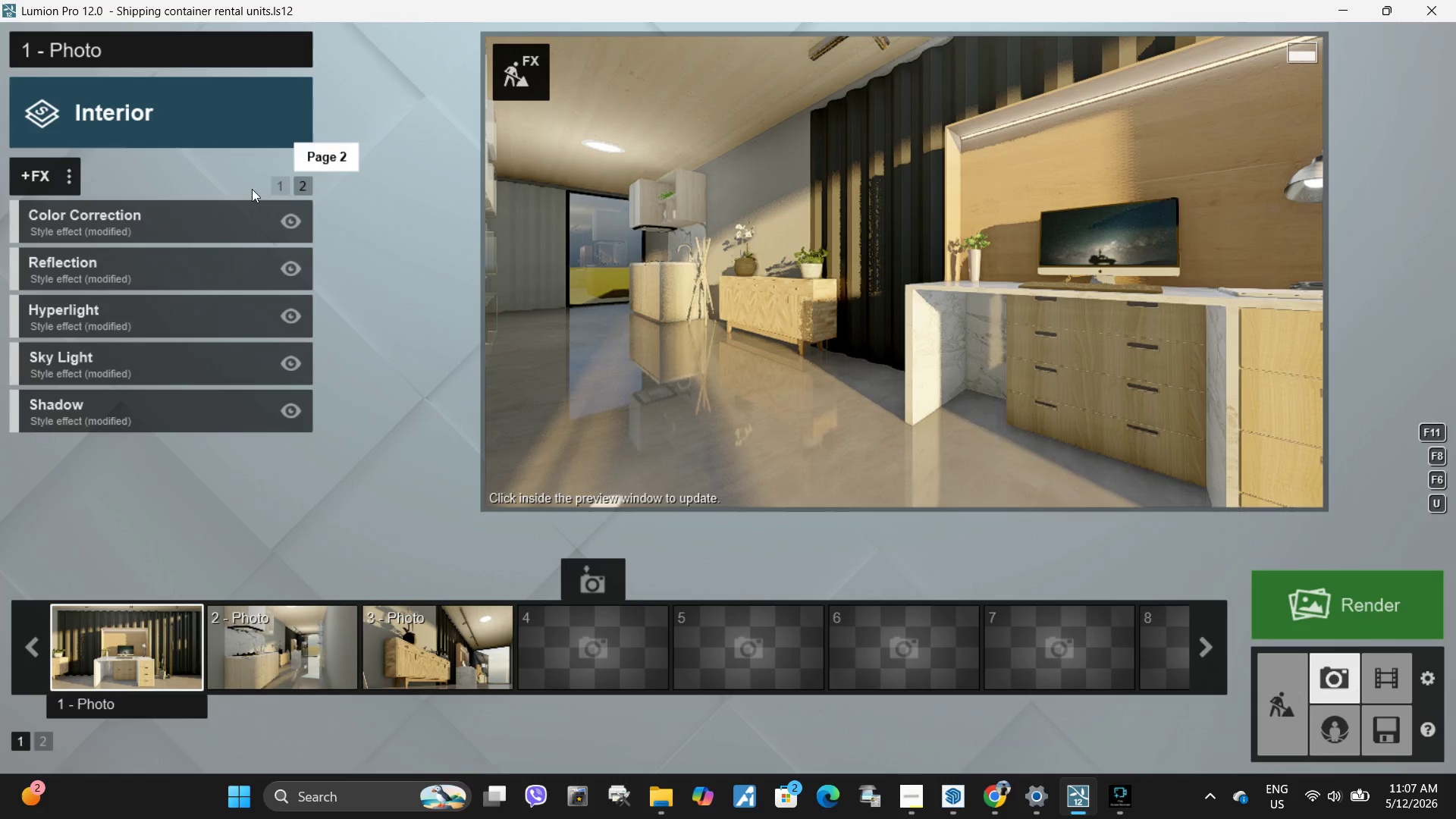 
mouse_move([108, 238])
 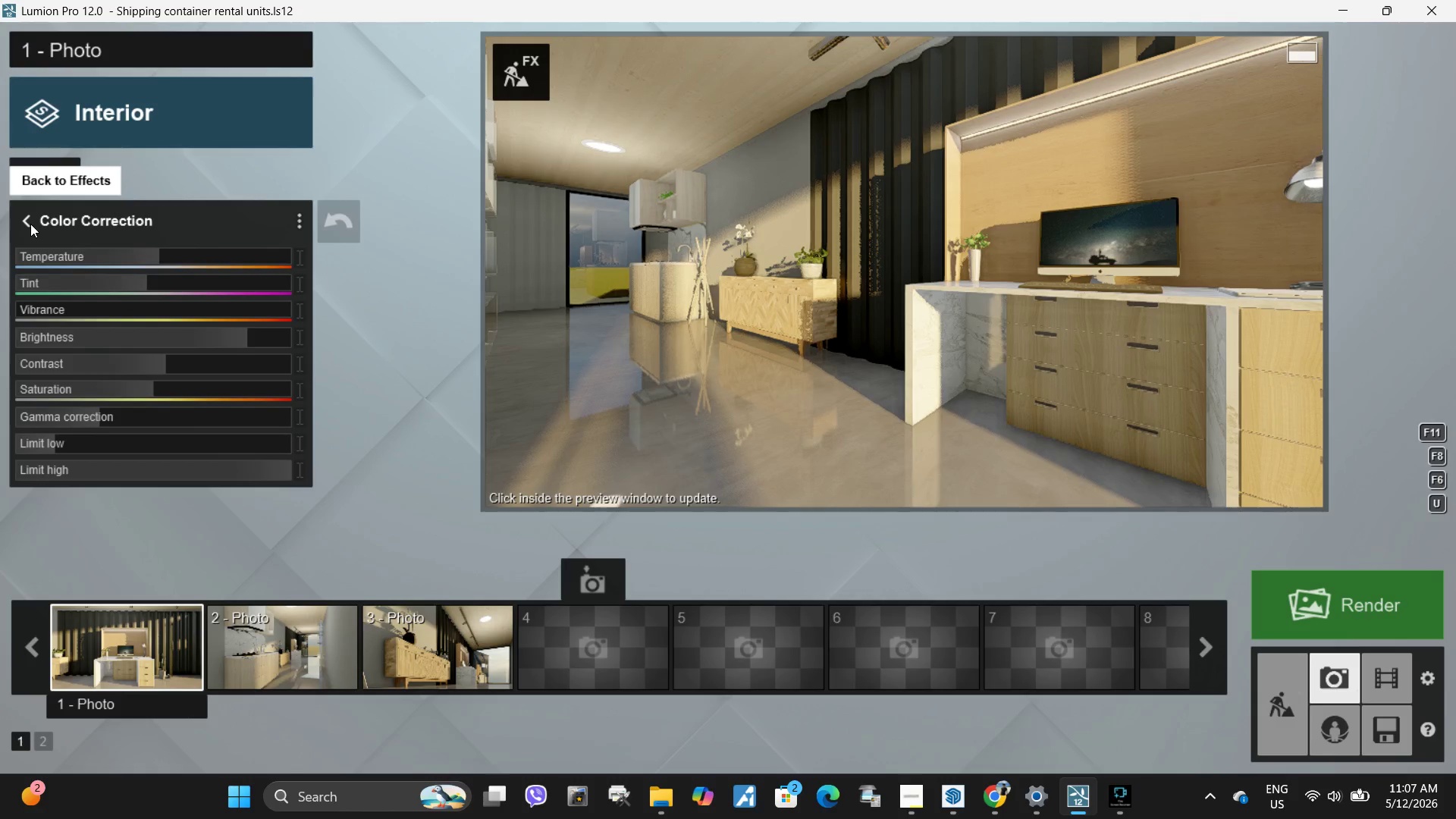 
left_click([30, 224])
 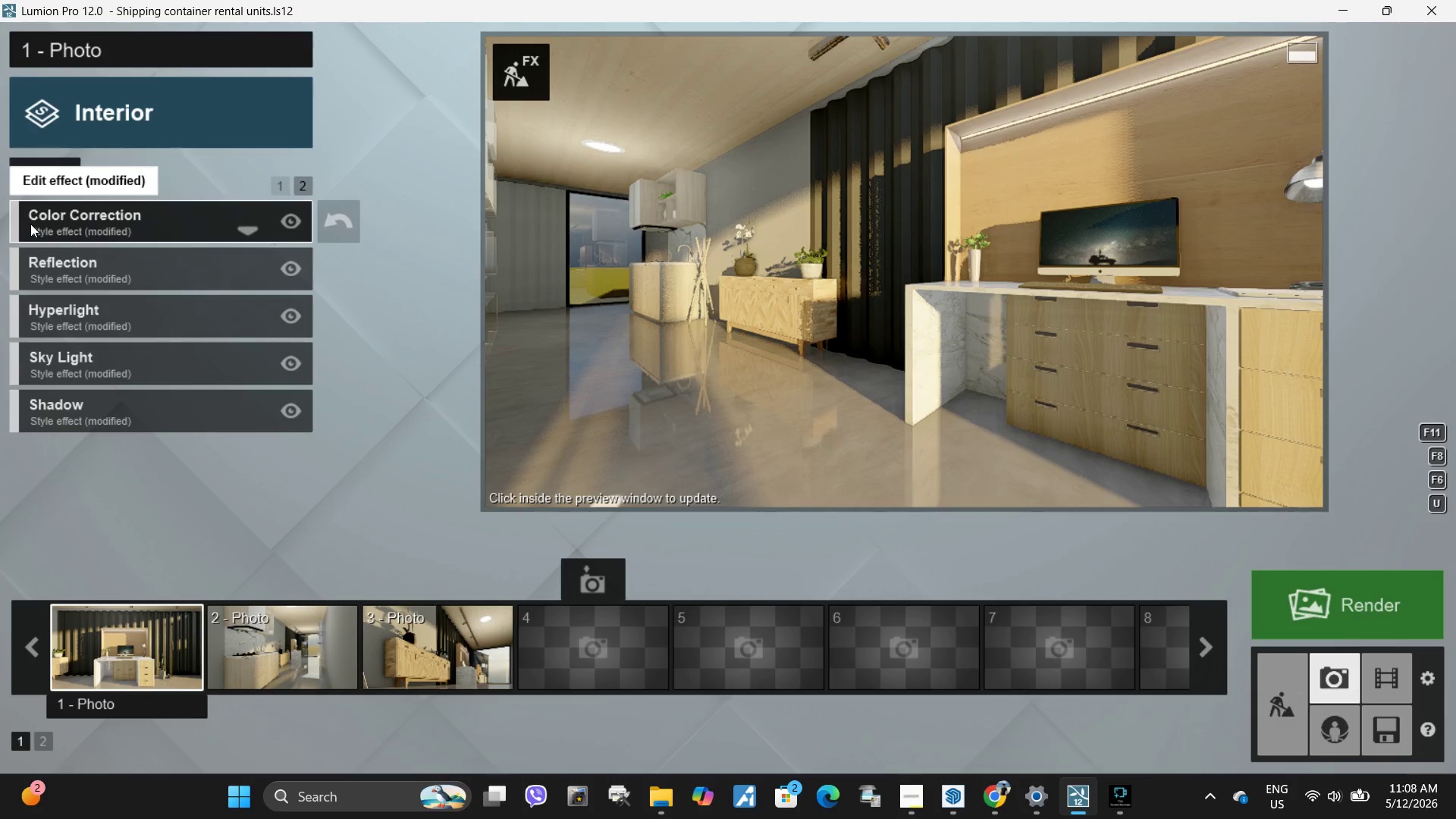 
mouse_move([112, 275])
 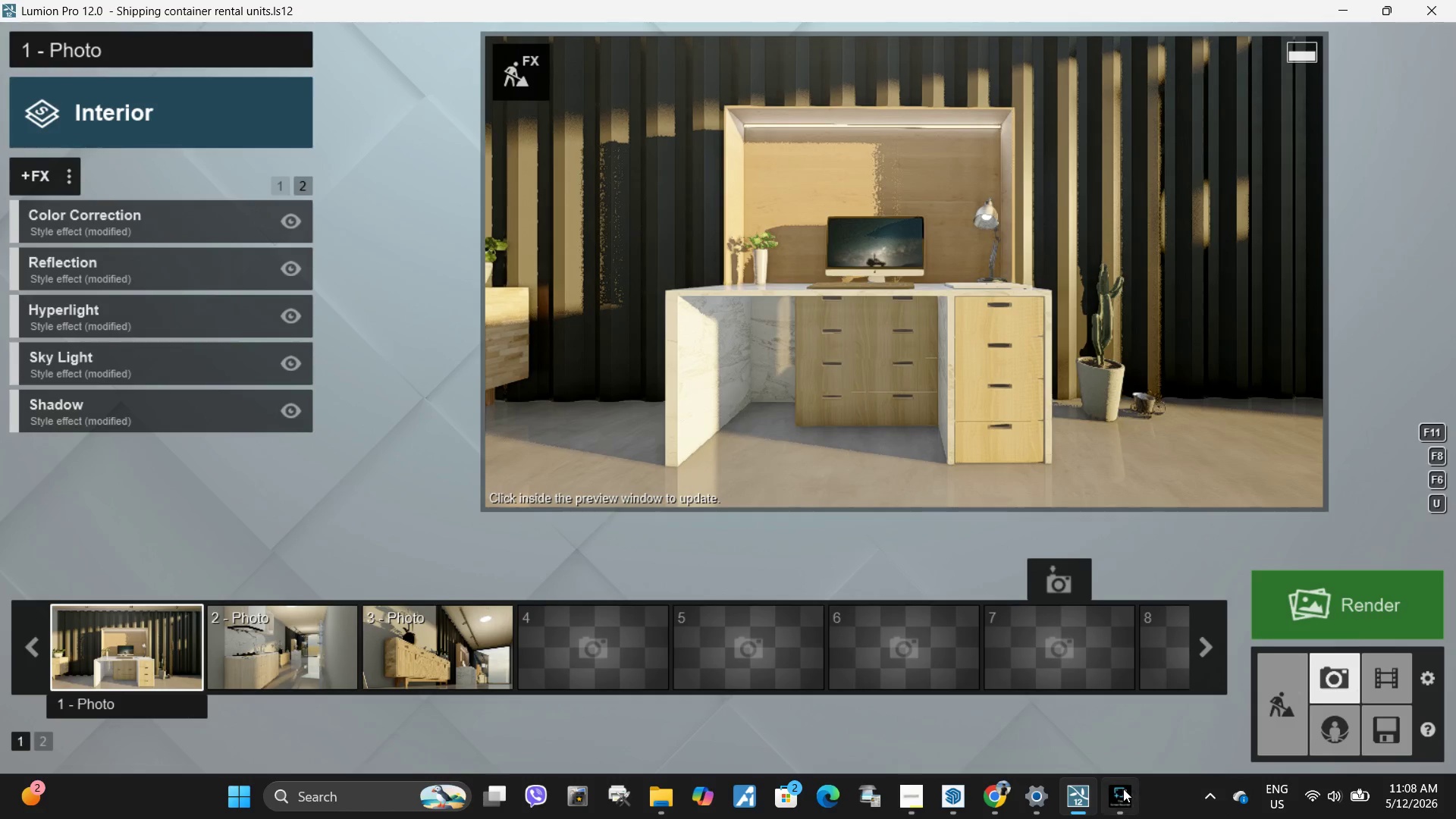 
left_click([1123, 799])
 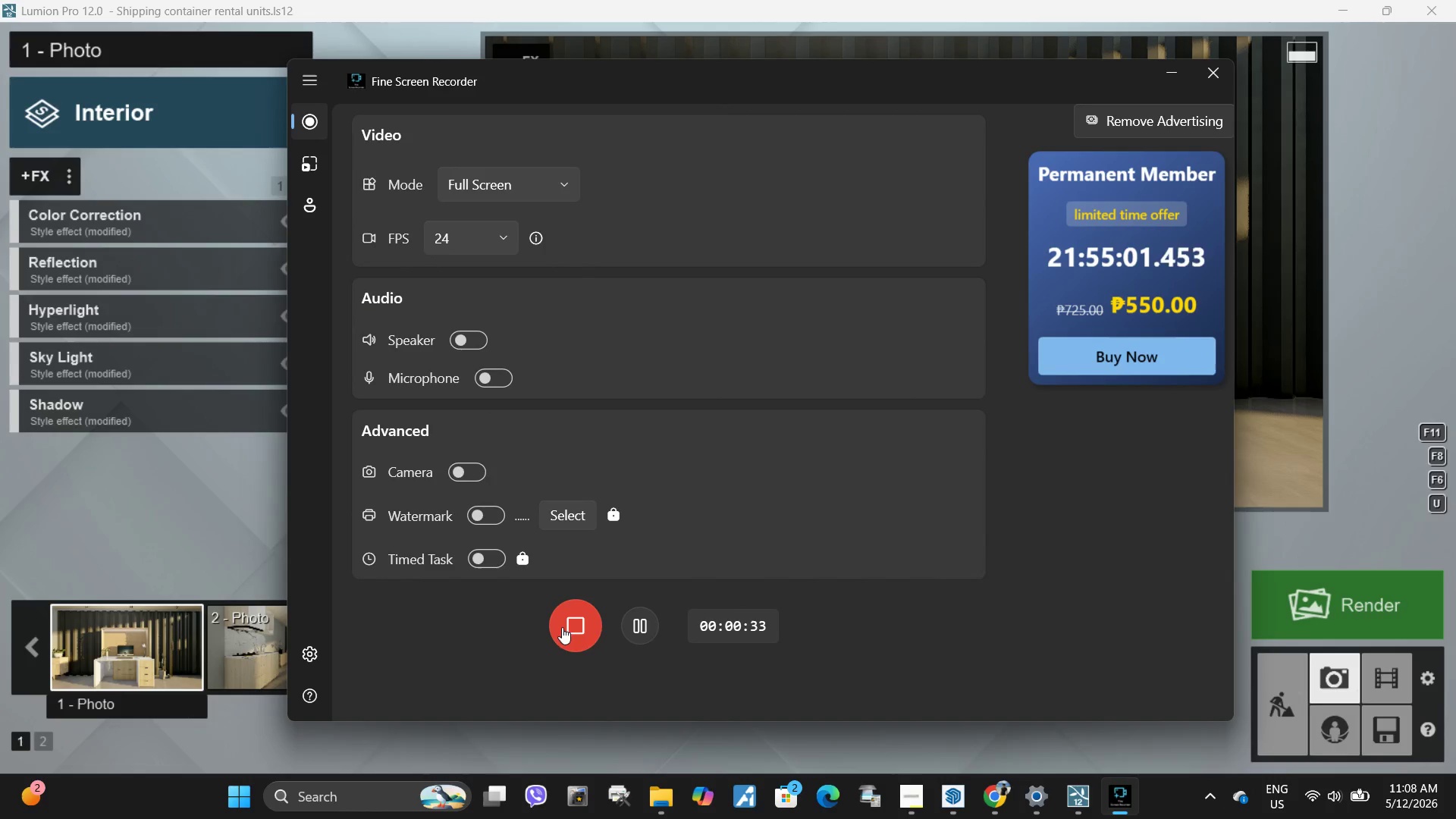 
left_click([576, 622])
 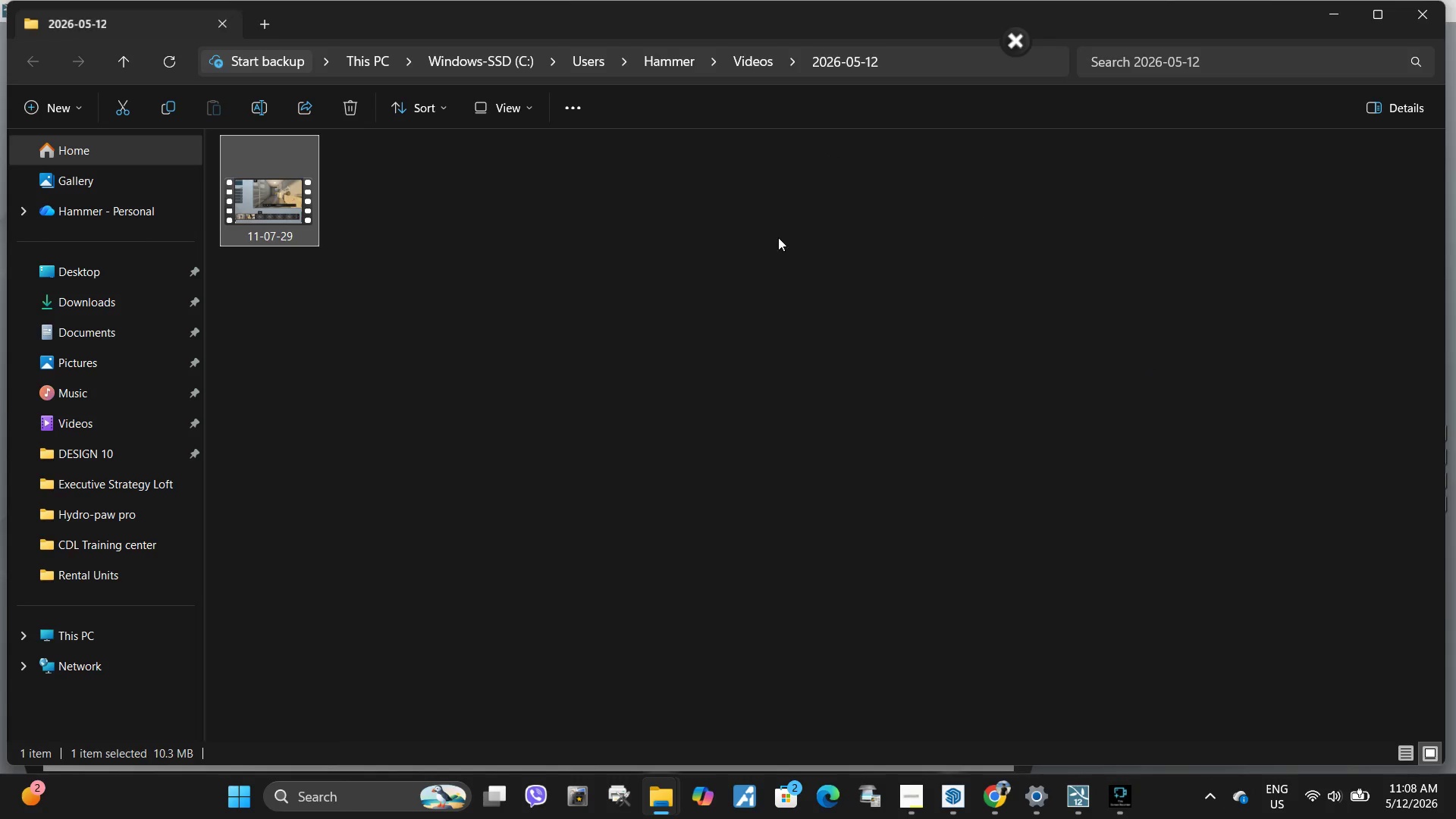 
double_click([284, 186])
 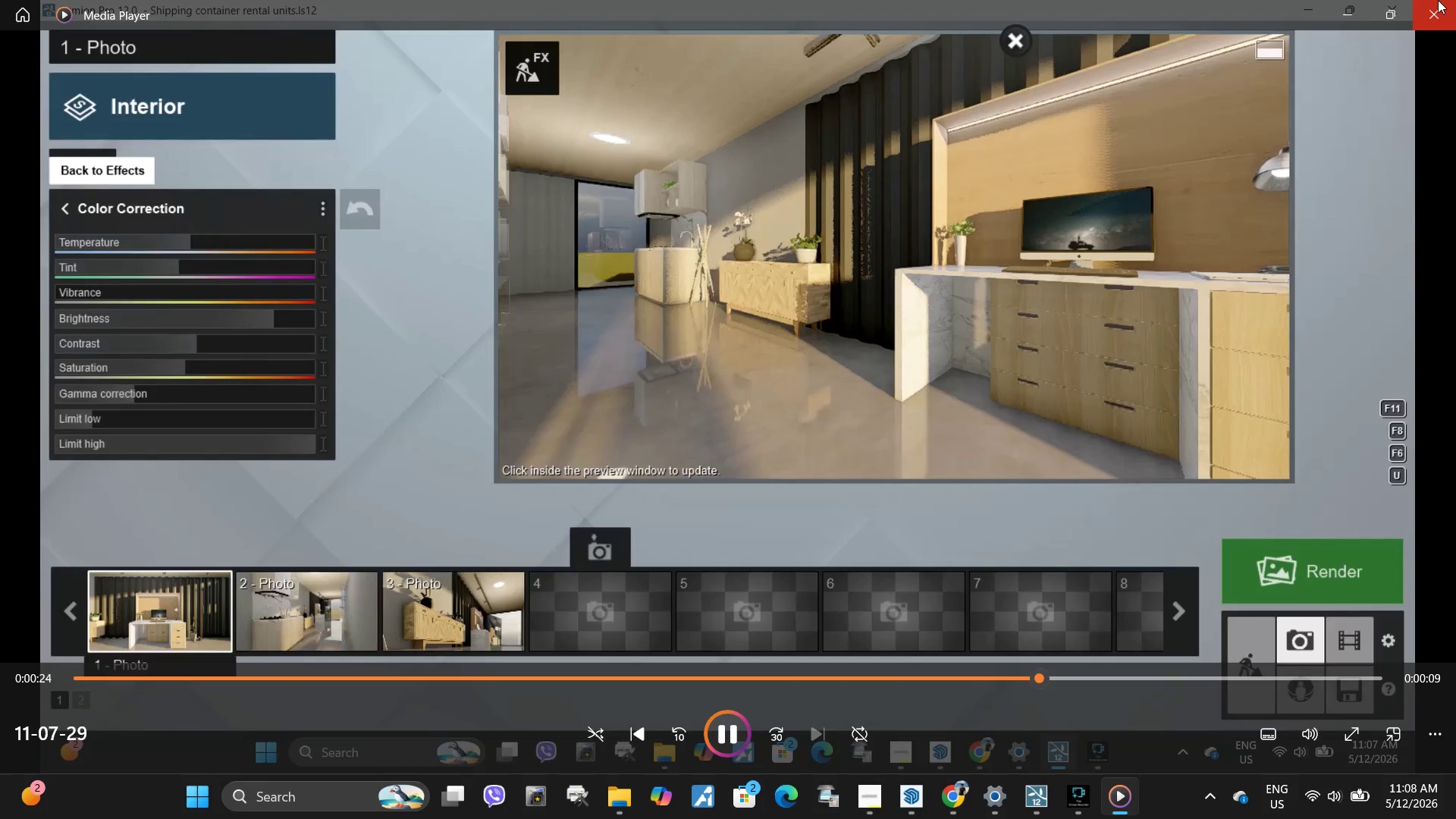 
wait(32.25)
 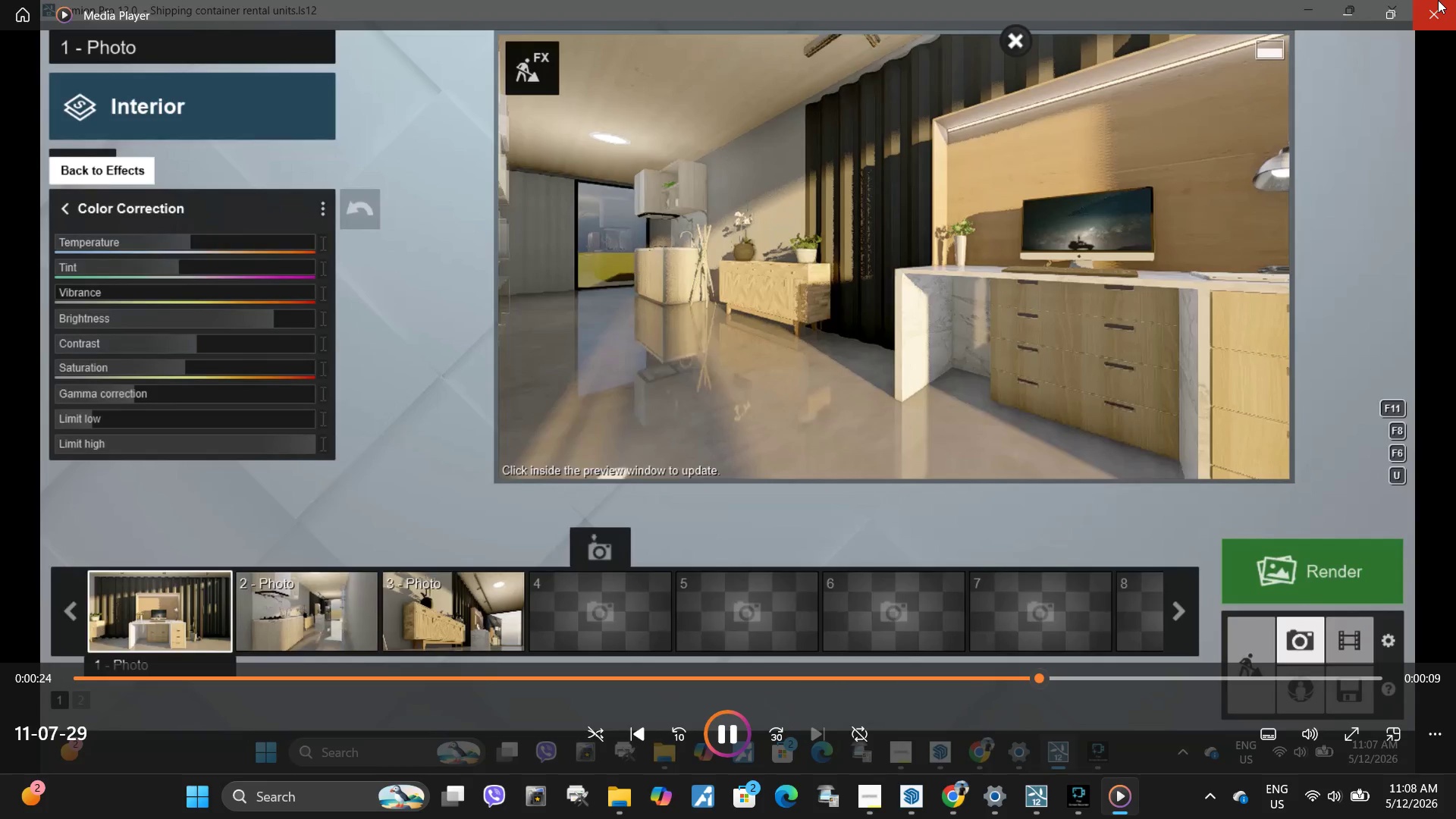 
left_click([1433, 8])
 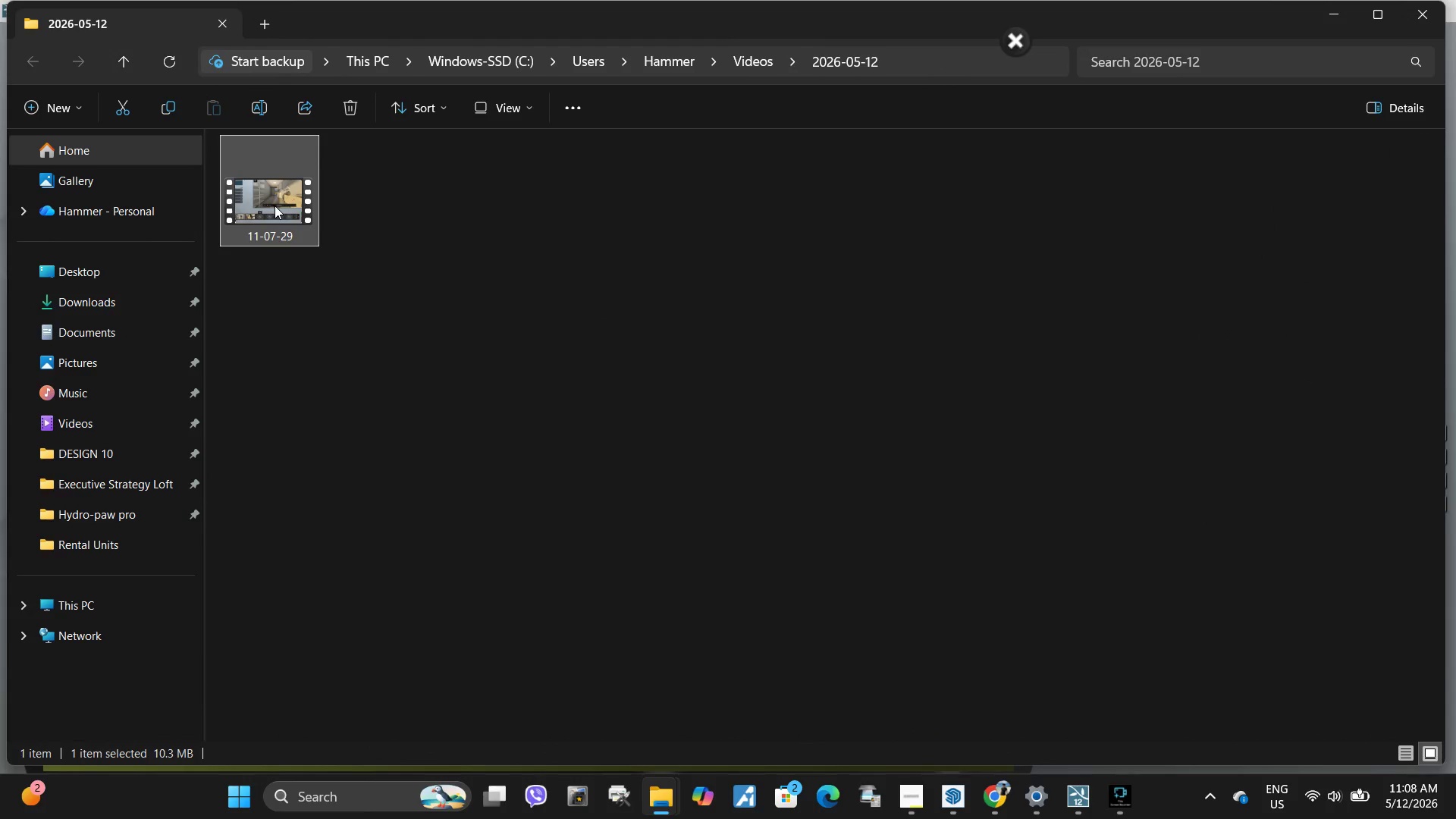 
left_click([275, 206])
 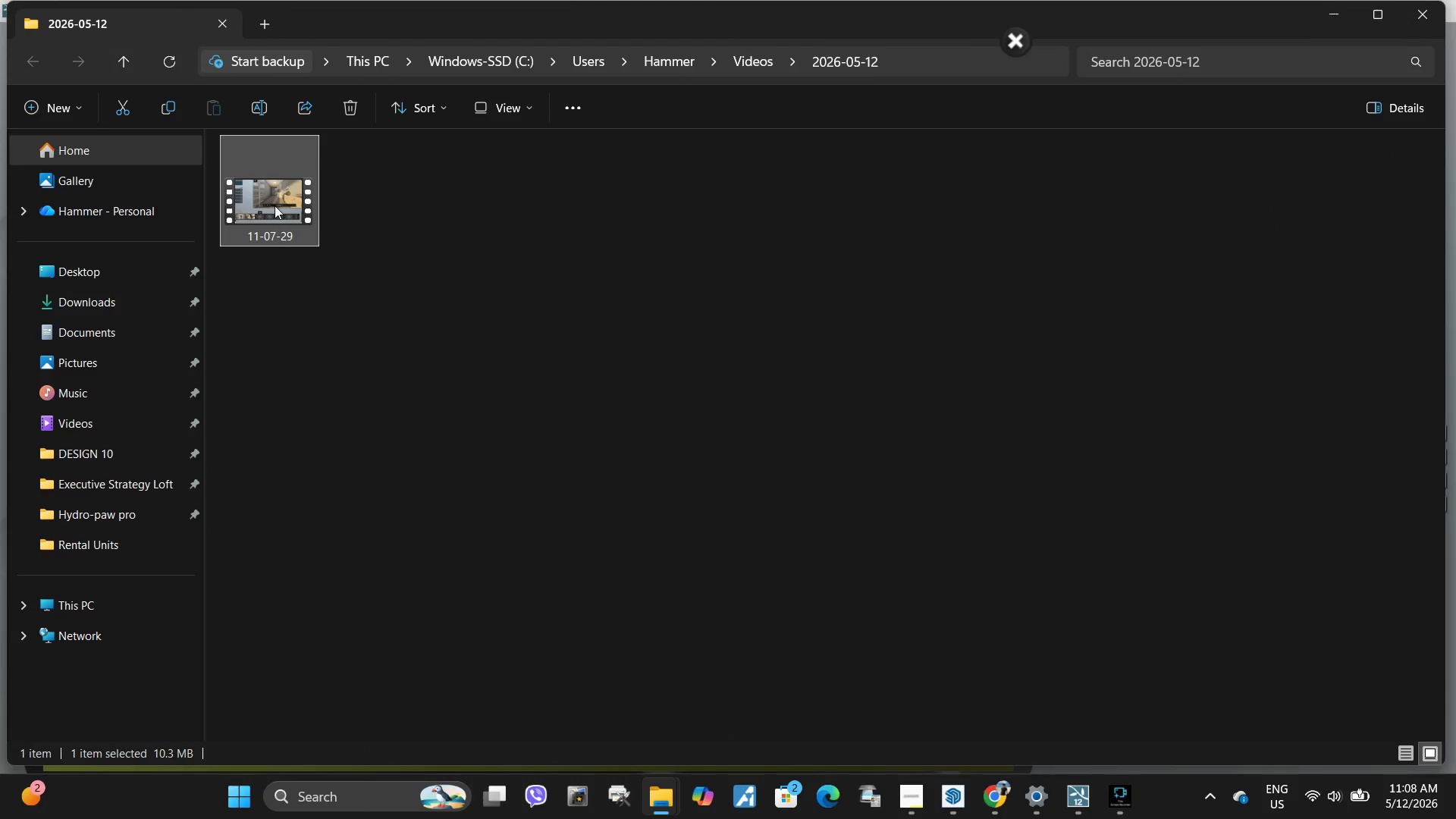 
key(Control+C)
 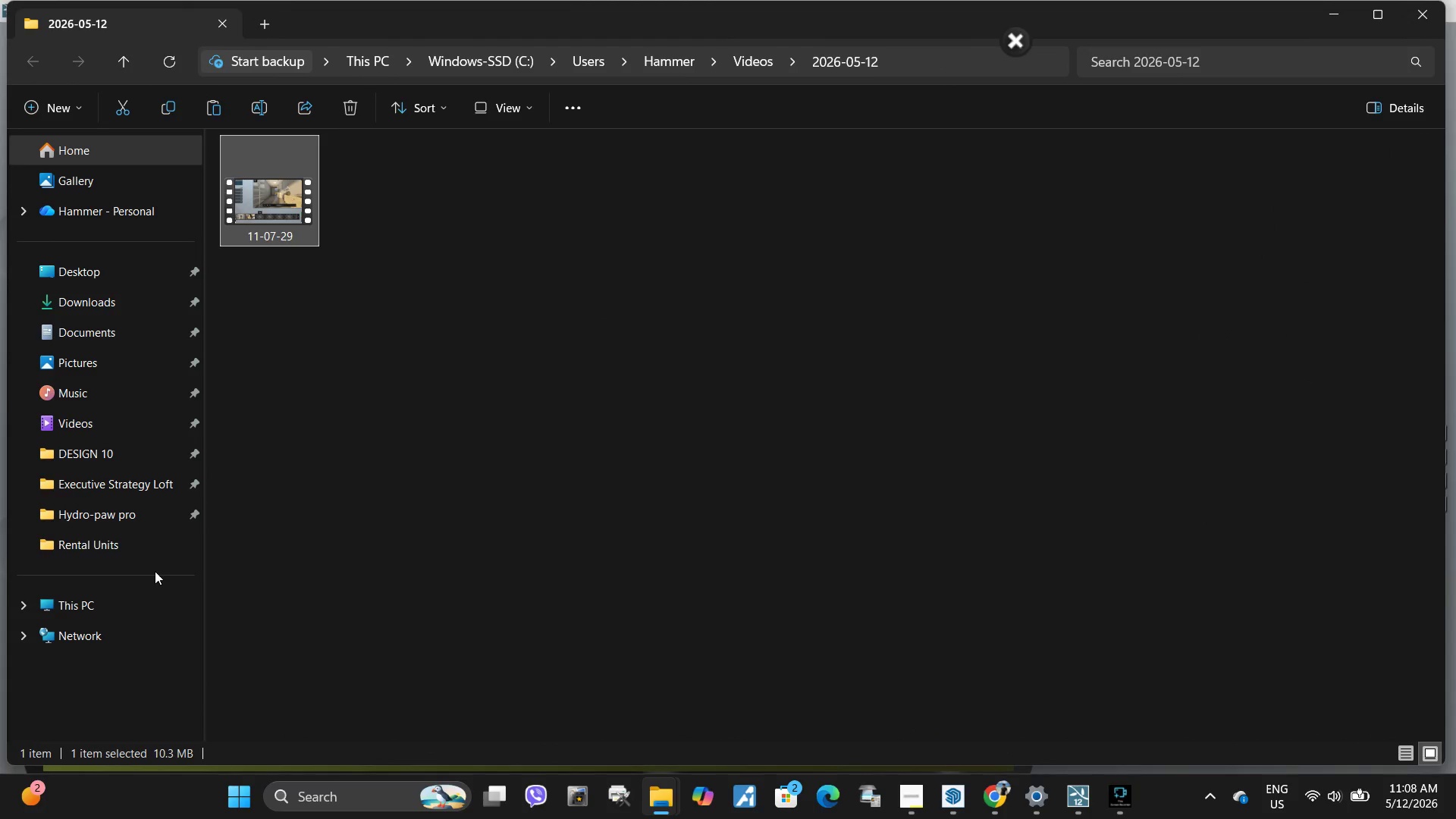 
left_click([127, 542])
 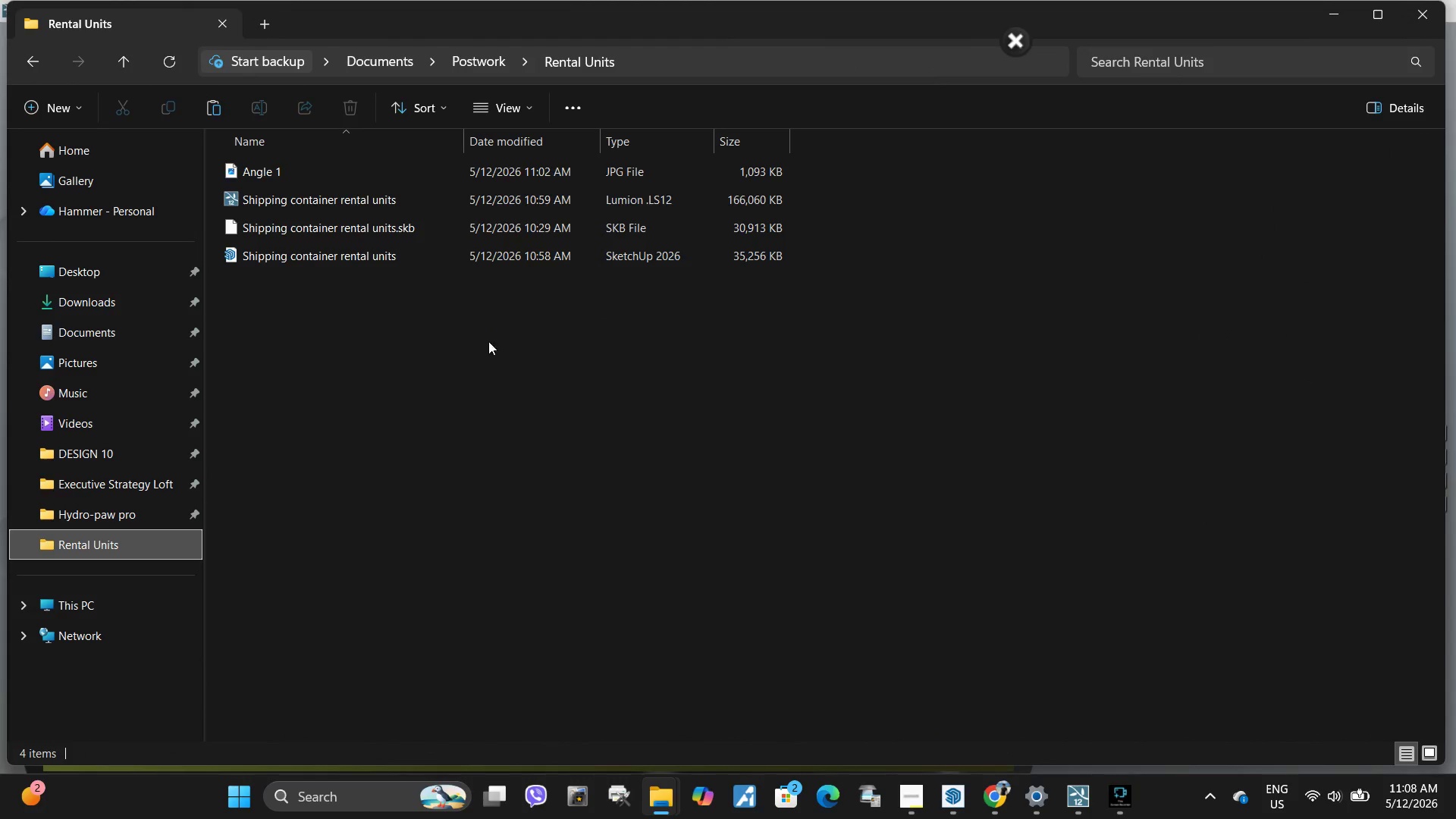 
right_click([468, 367])
 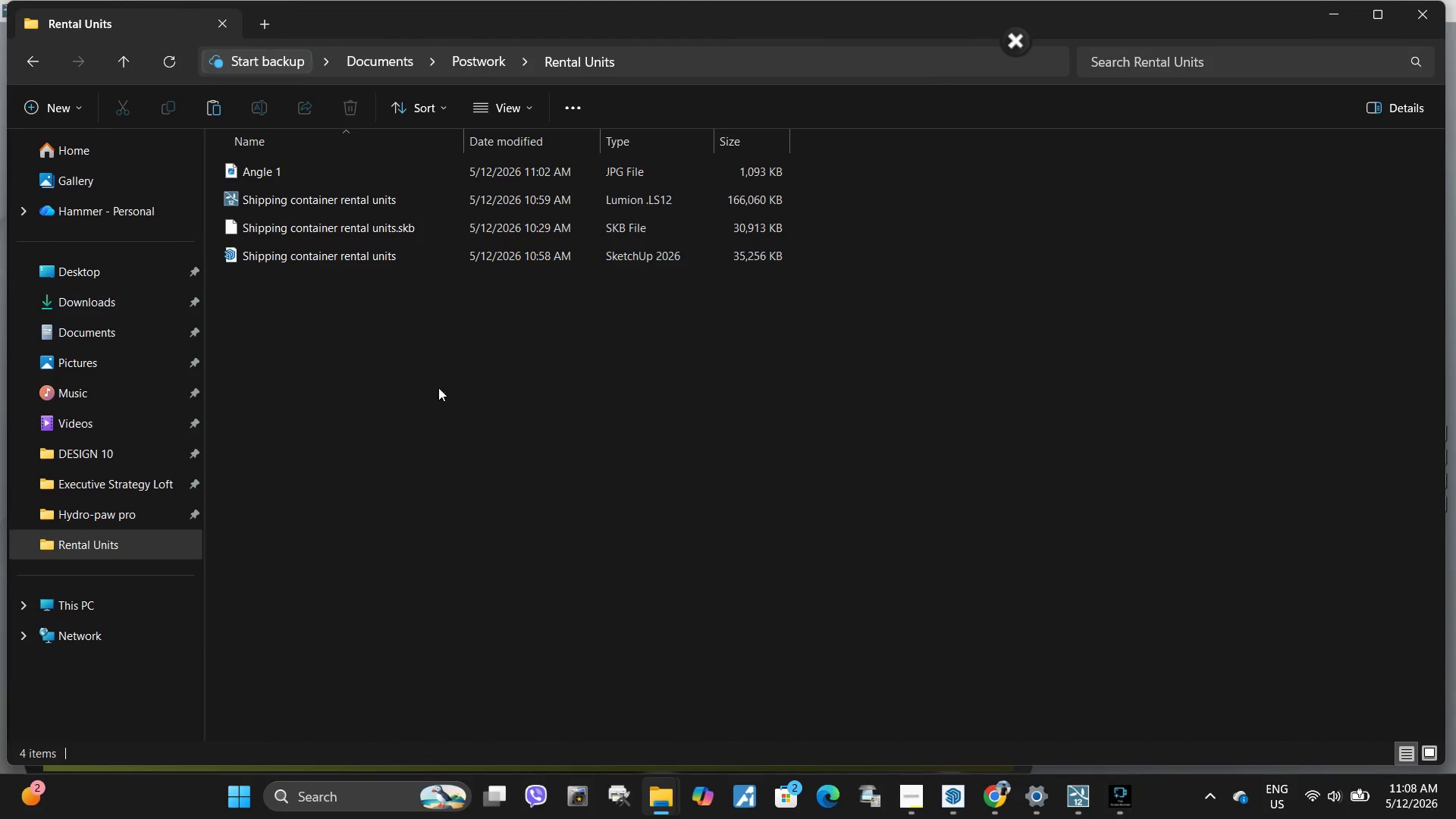 
left_click([395, 397])
 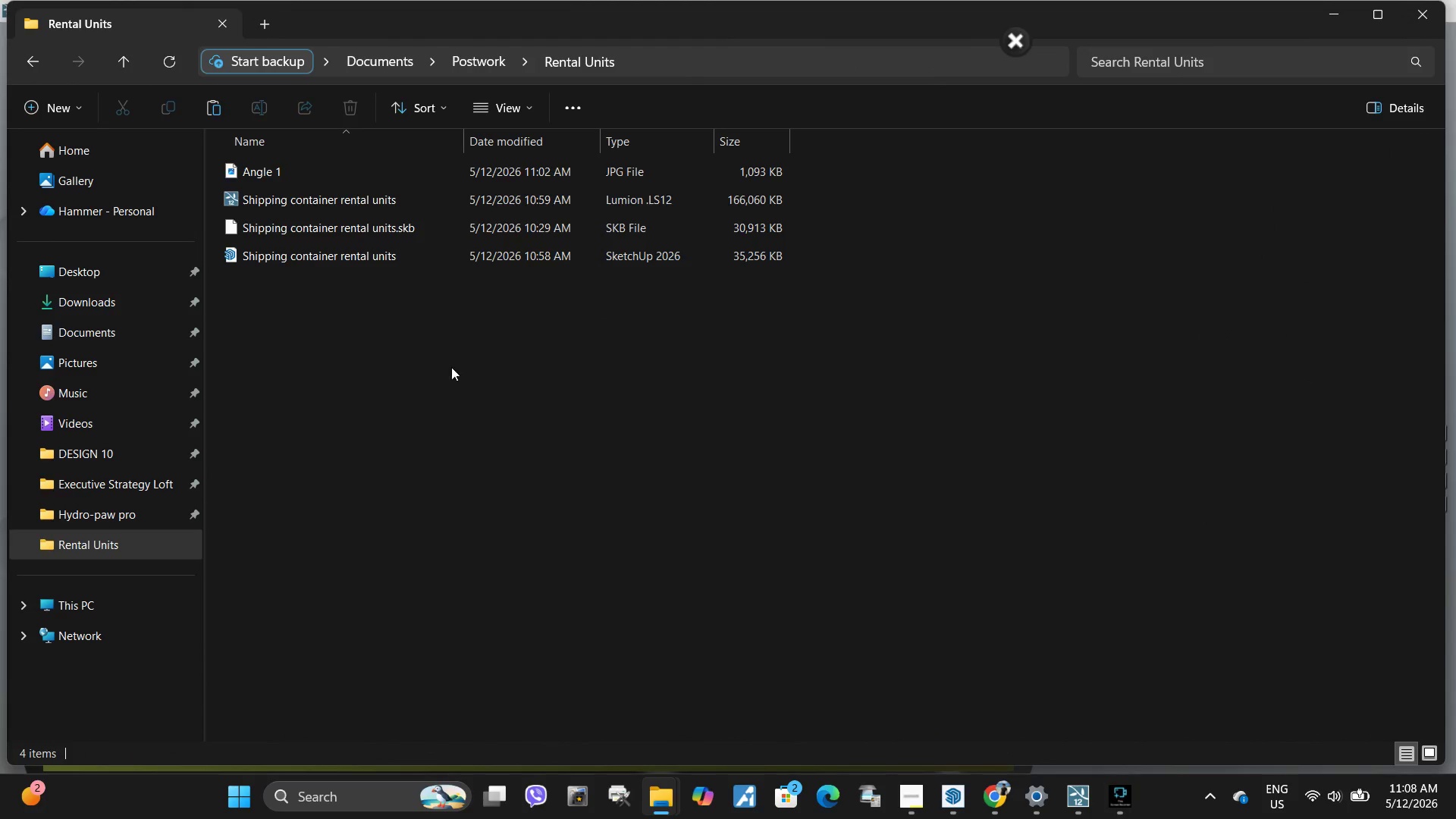 
key(Control+ControlLeft)
 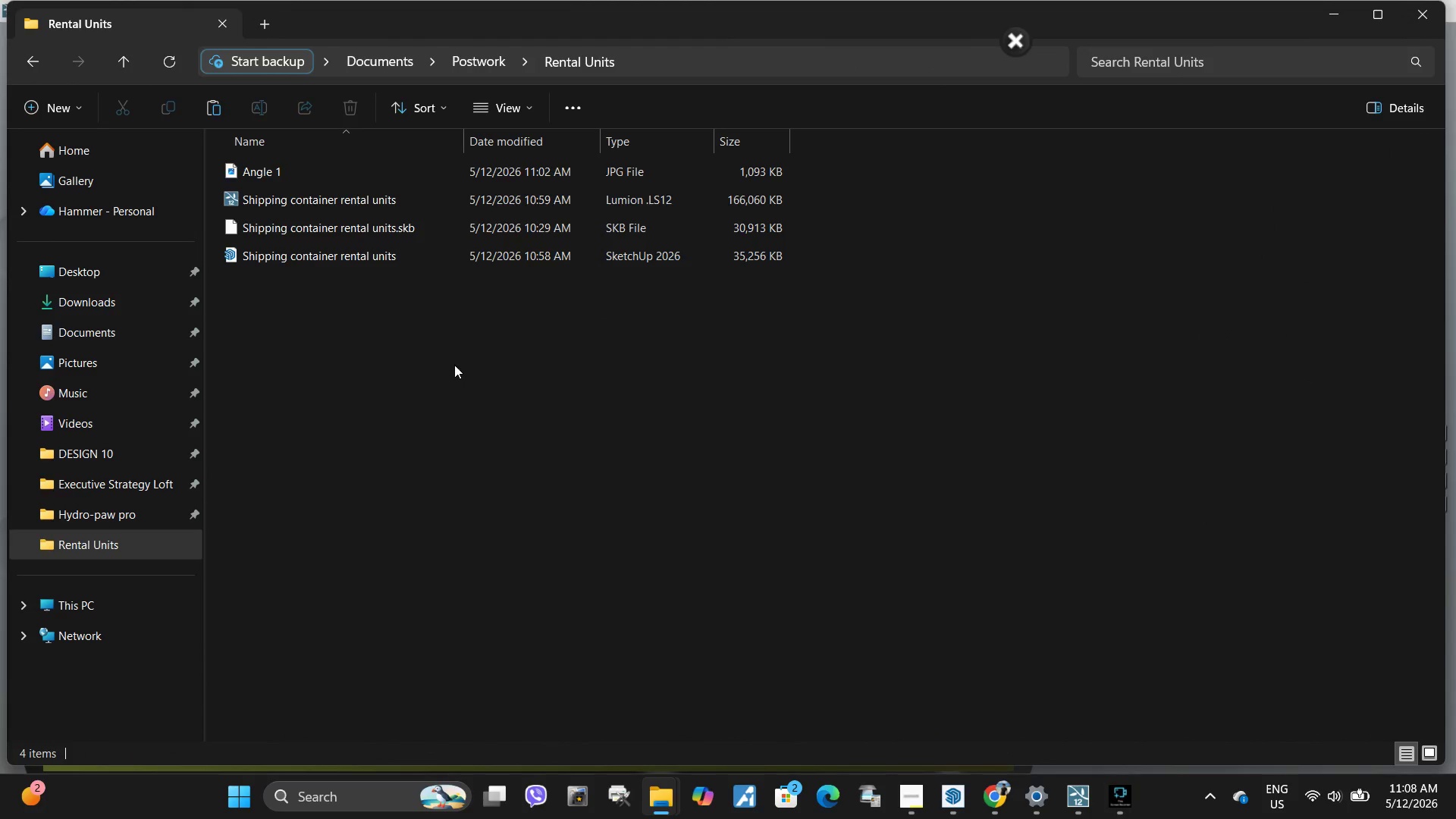 
key(Control+V)
 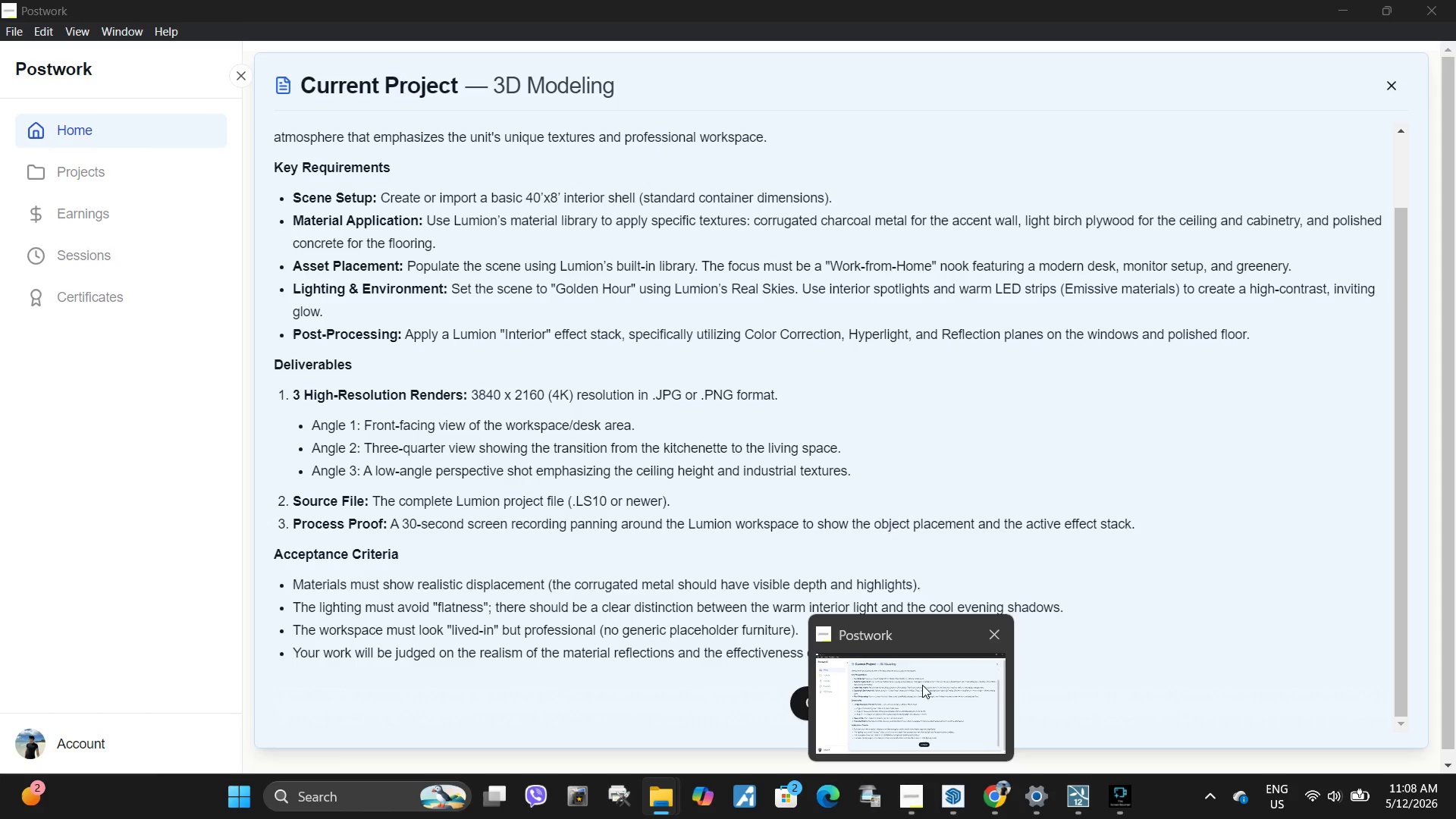 
wait(5.2)
 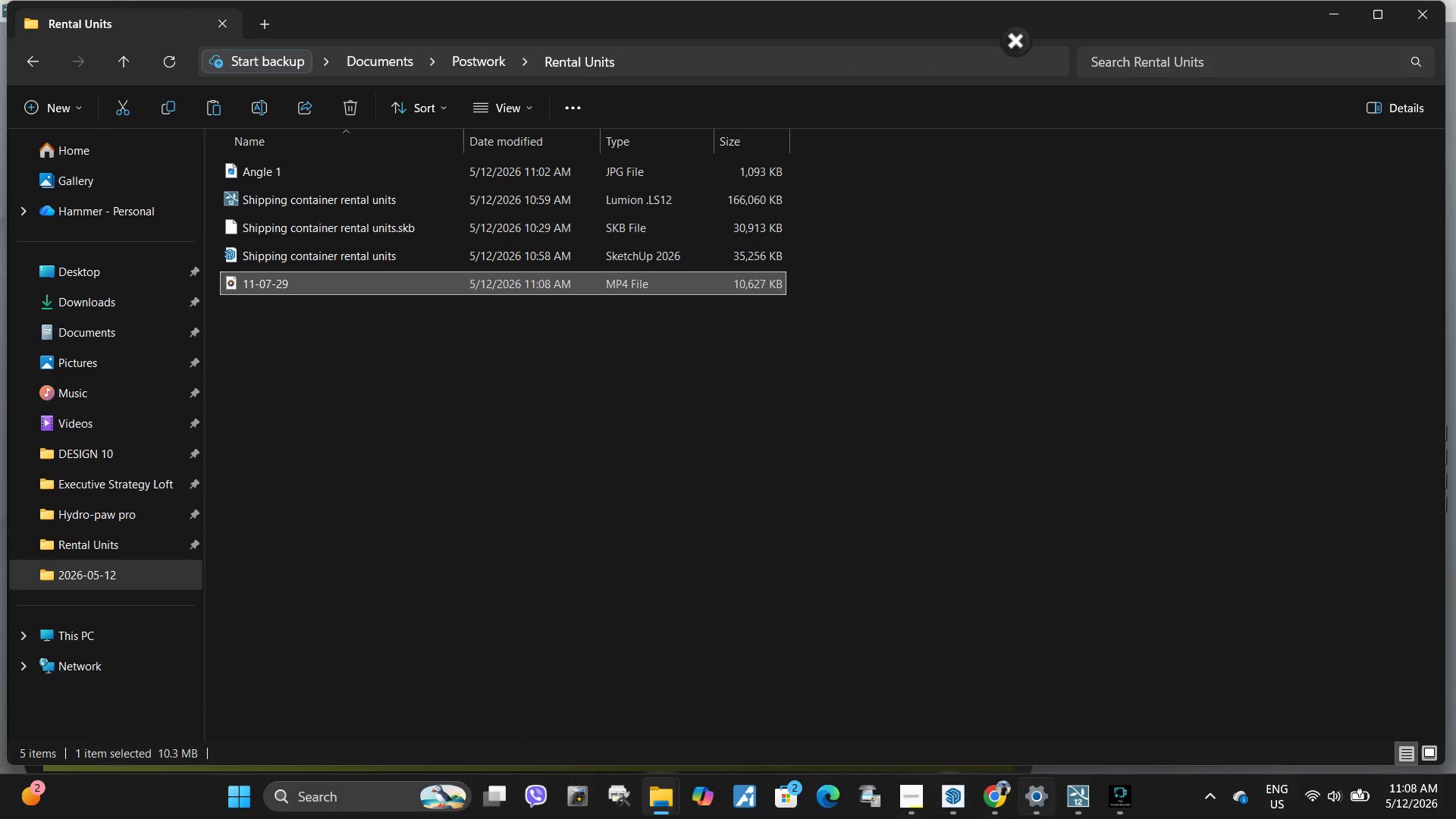 
right_click([271, 287])
 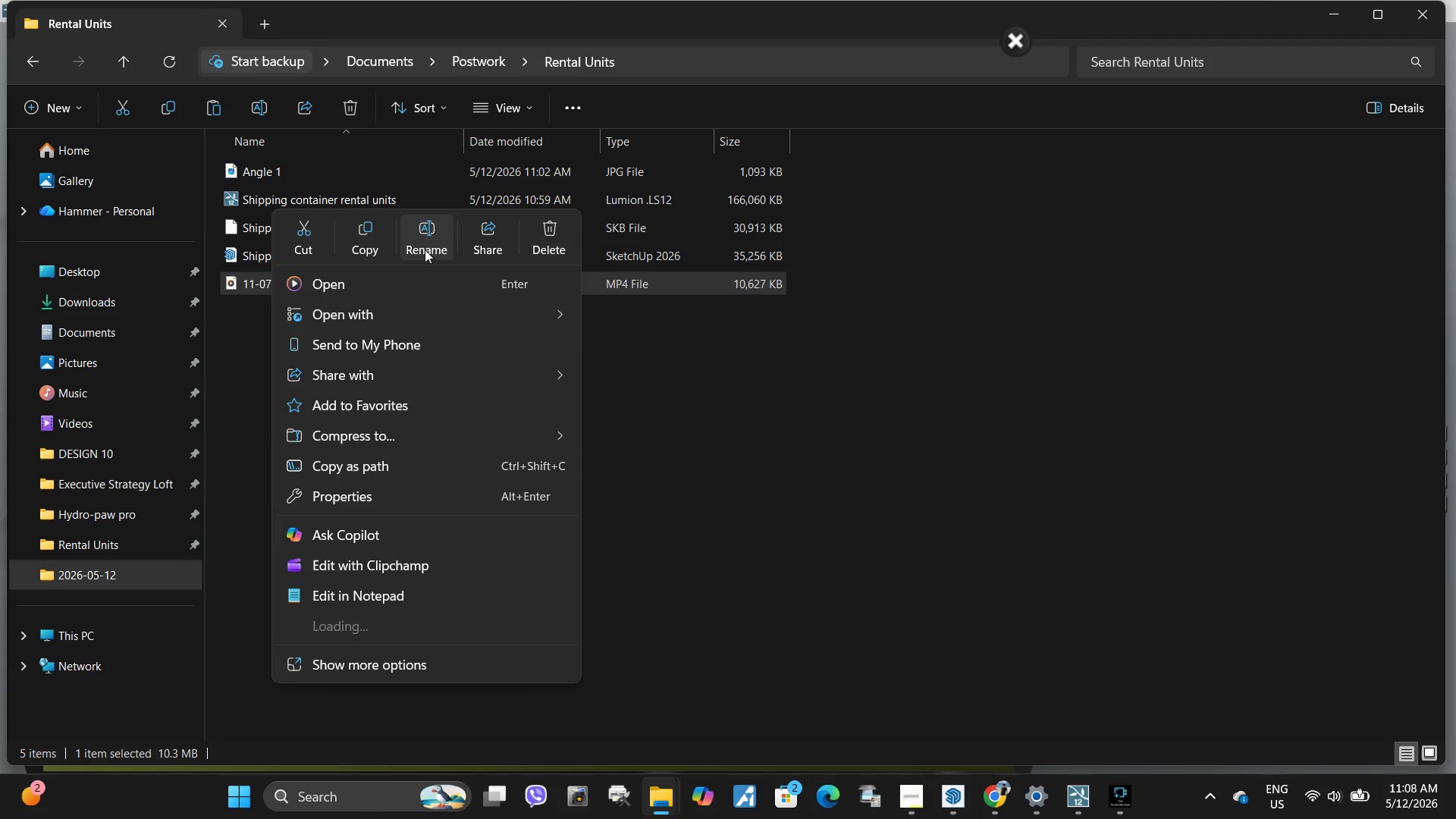 
left_click([428, 243])
 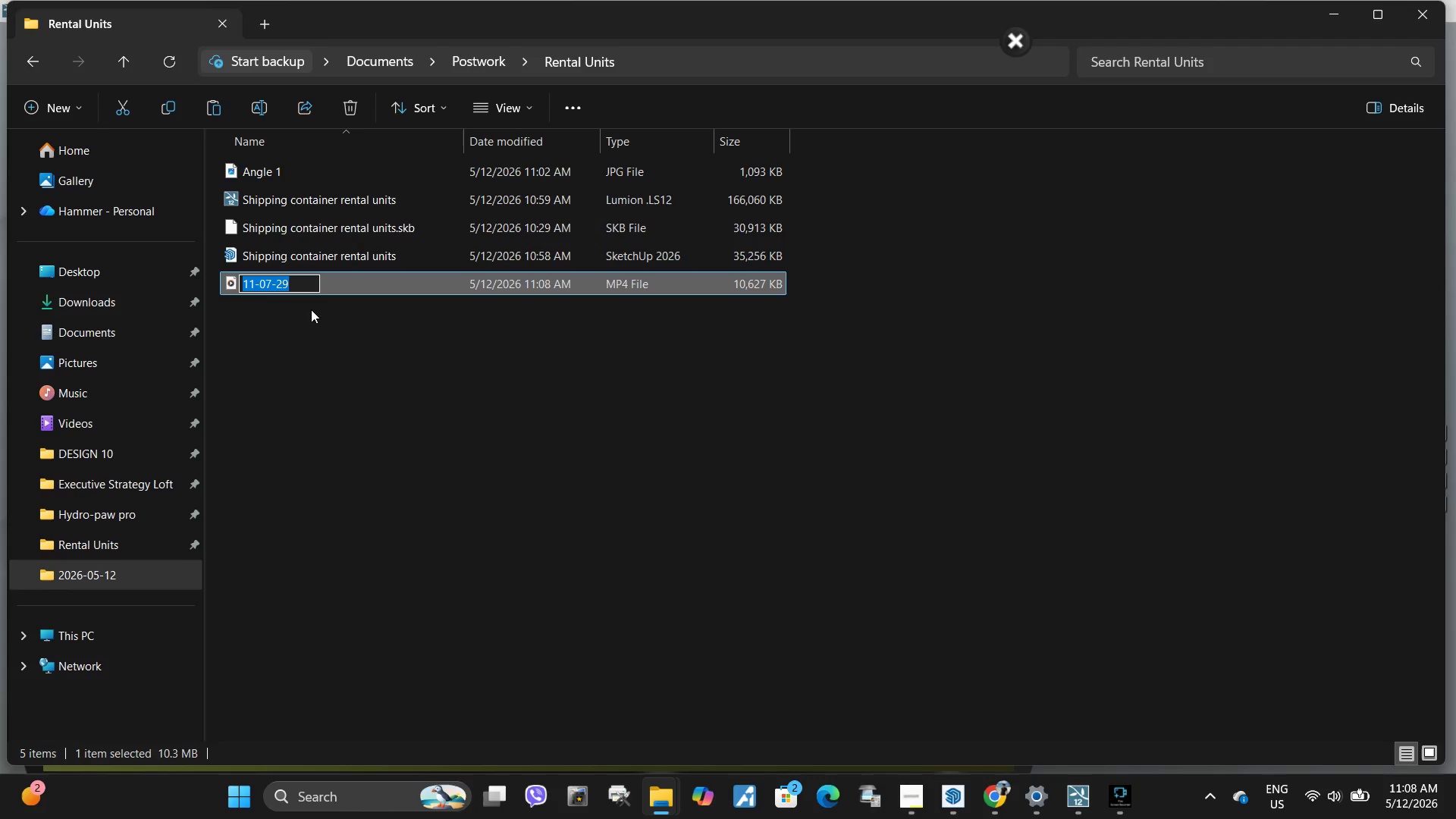 
type(Process proof)
 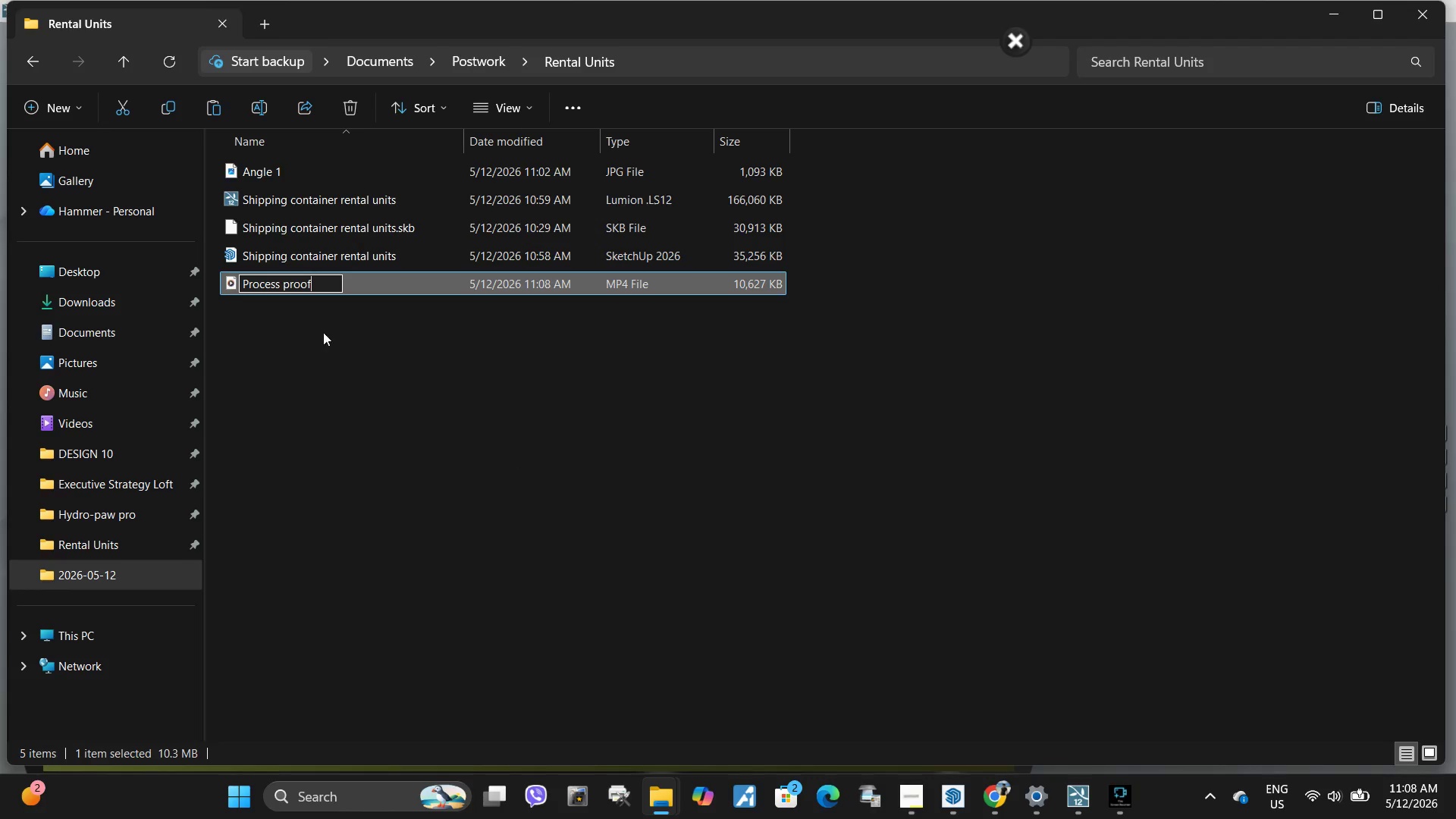 
left_click([330, 343])
 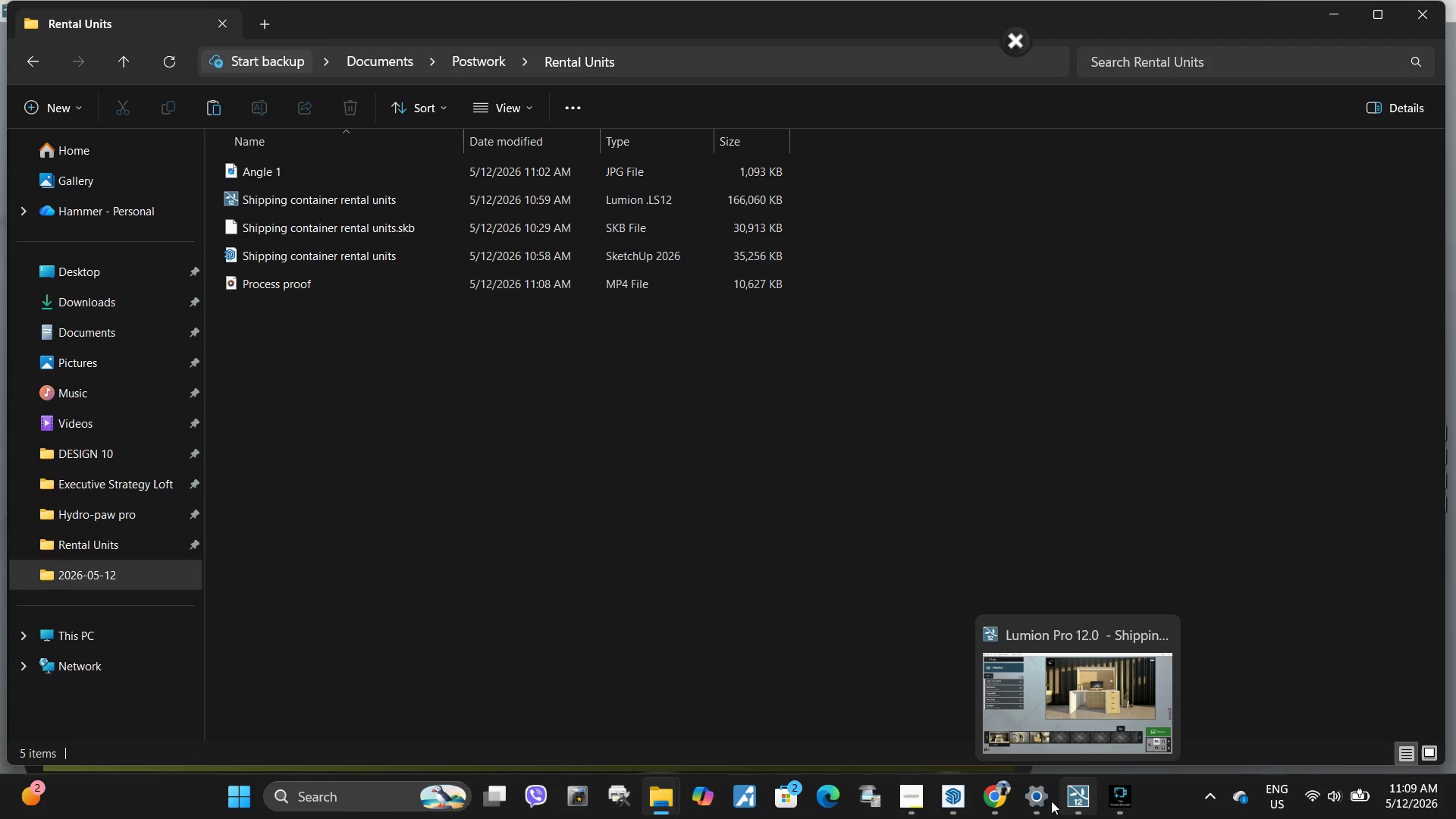 
left_click([908, 795])